 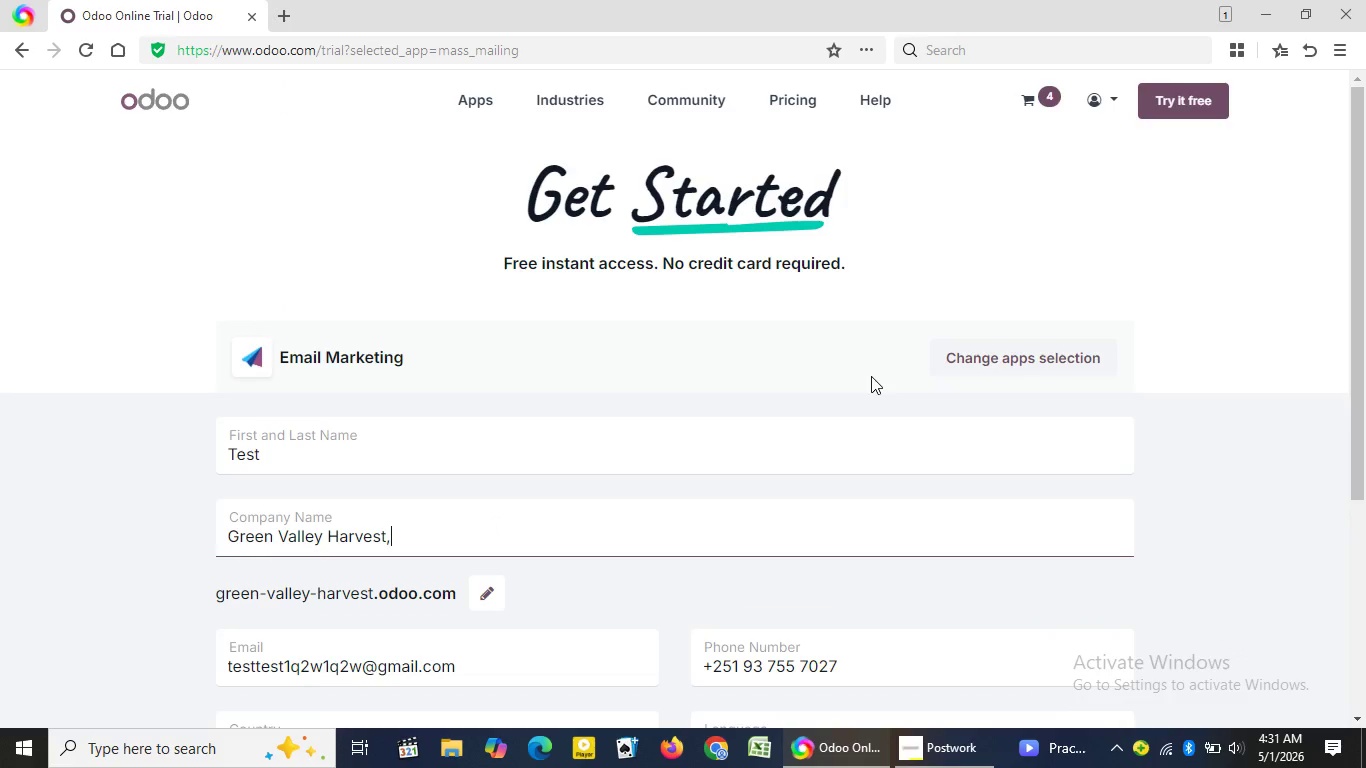 
key(Control+V)
 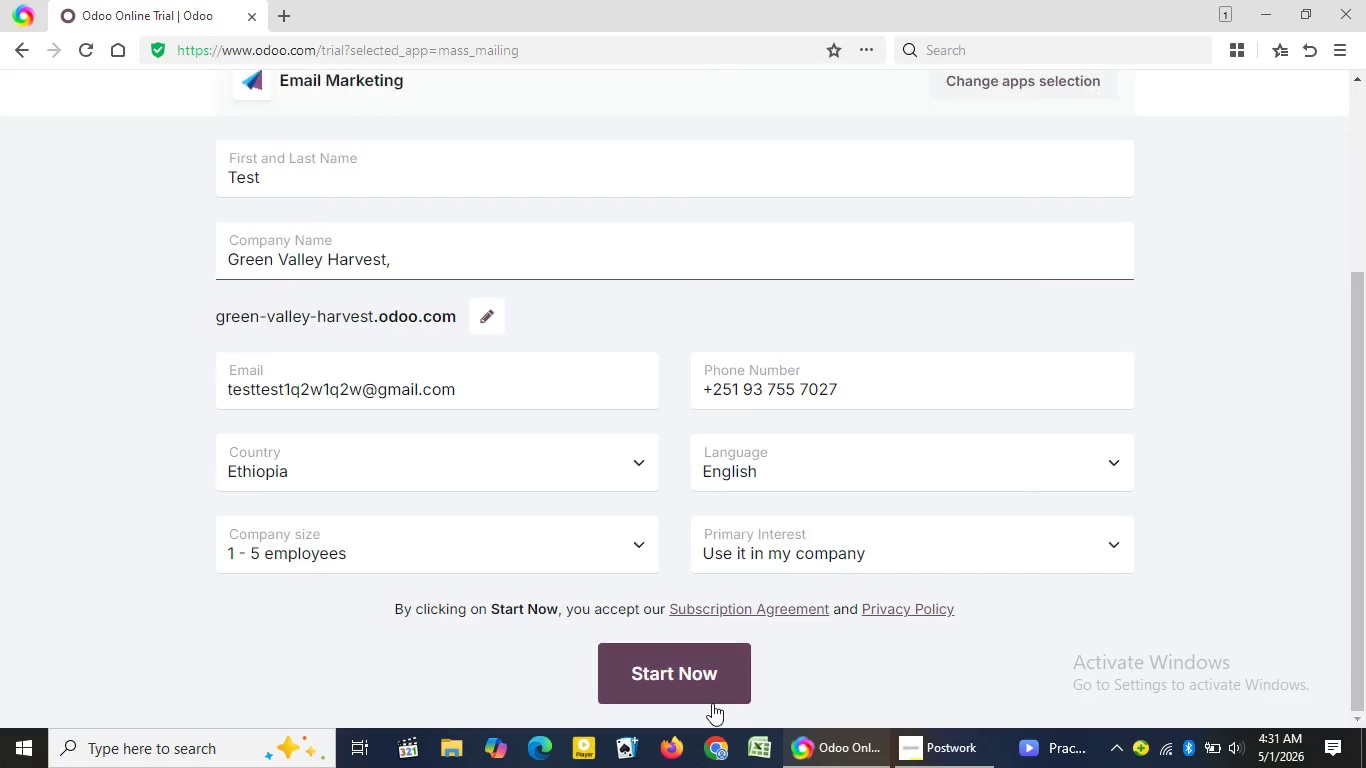 
left_click_drag(start_coordinate=[1356, 247], to_coordinate=[1365, 507])
 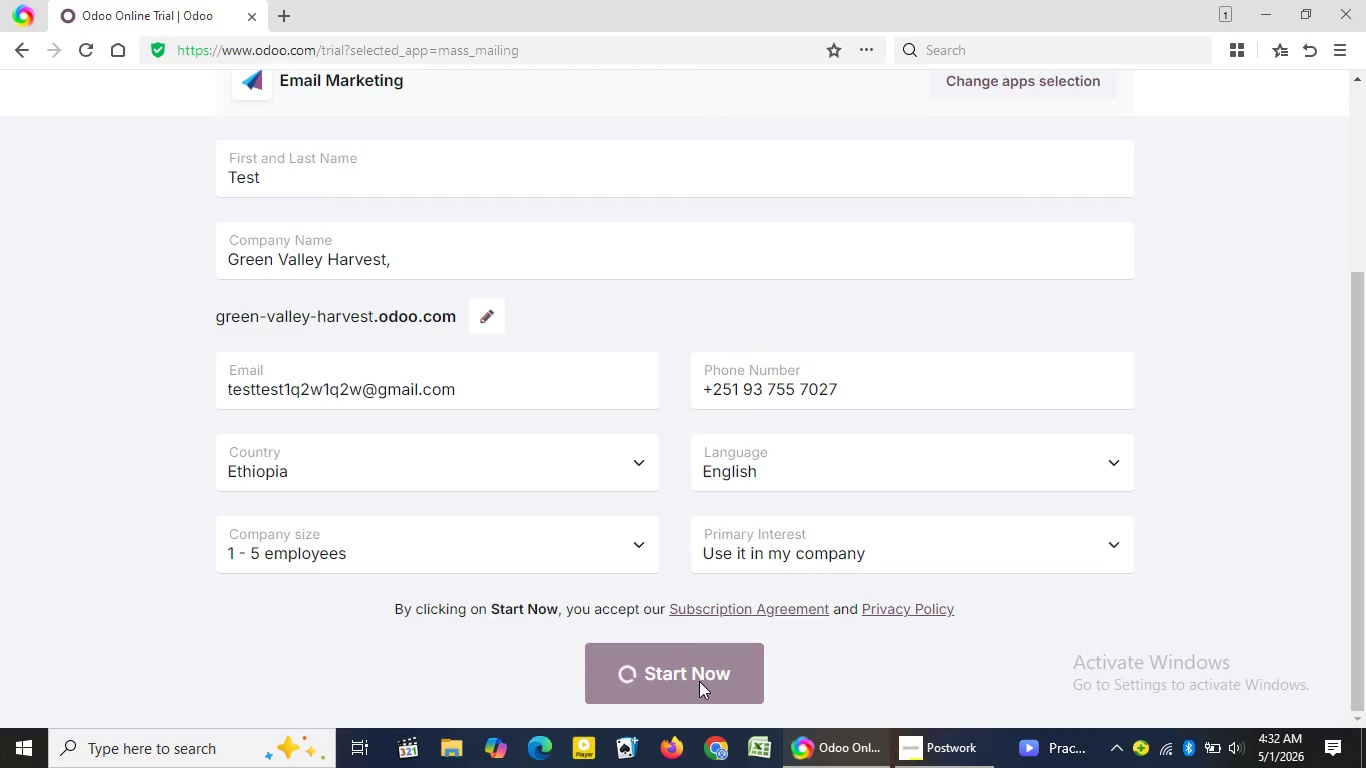 
left_click([699, 681])
 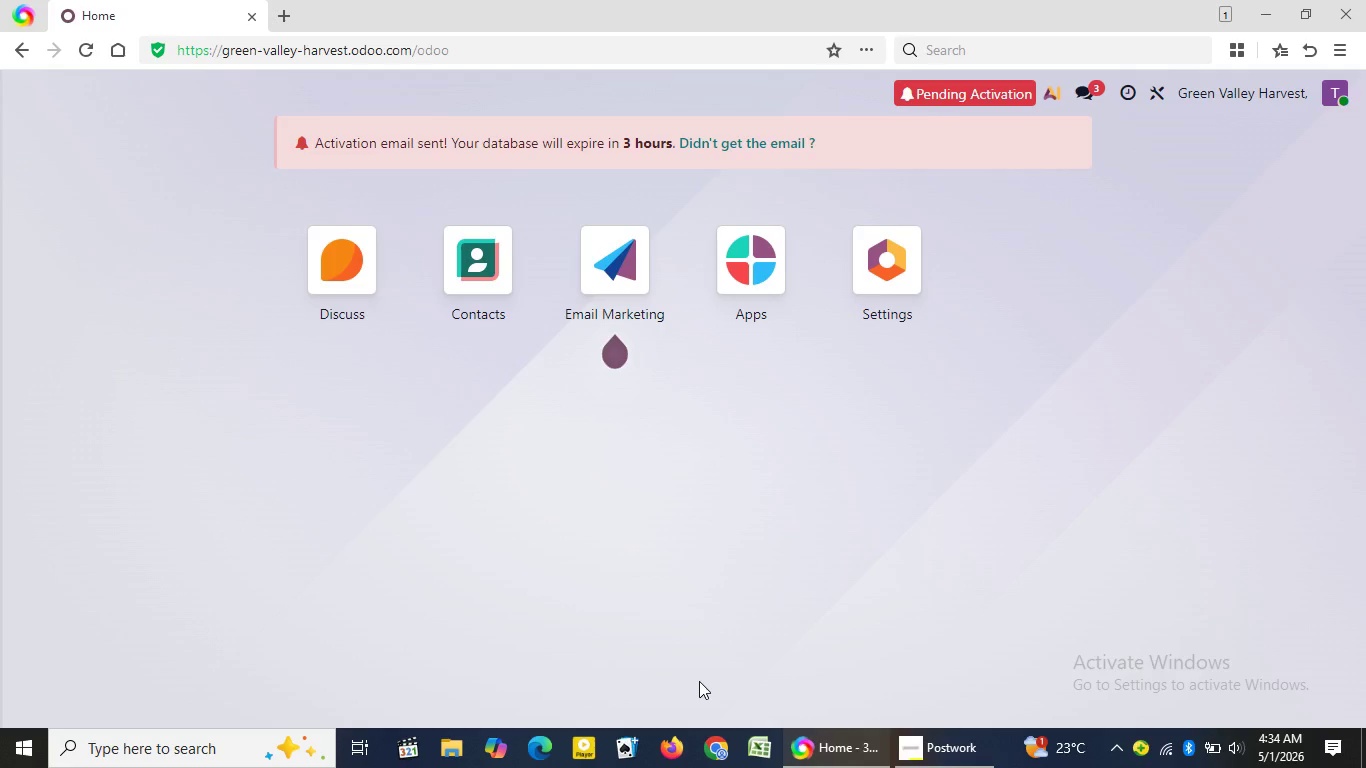 
wait(153.62)
 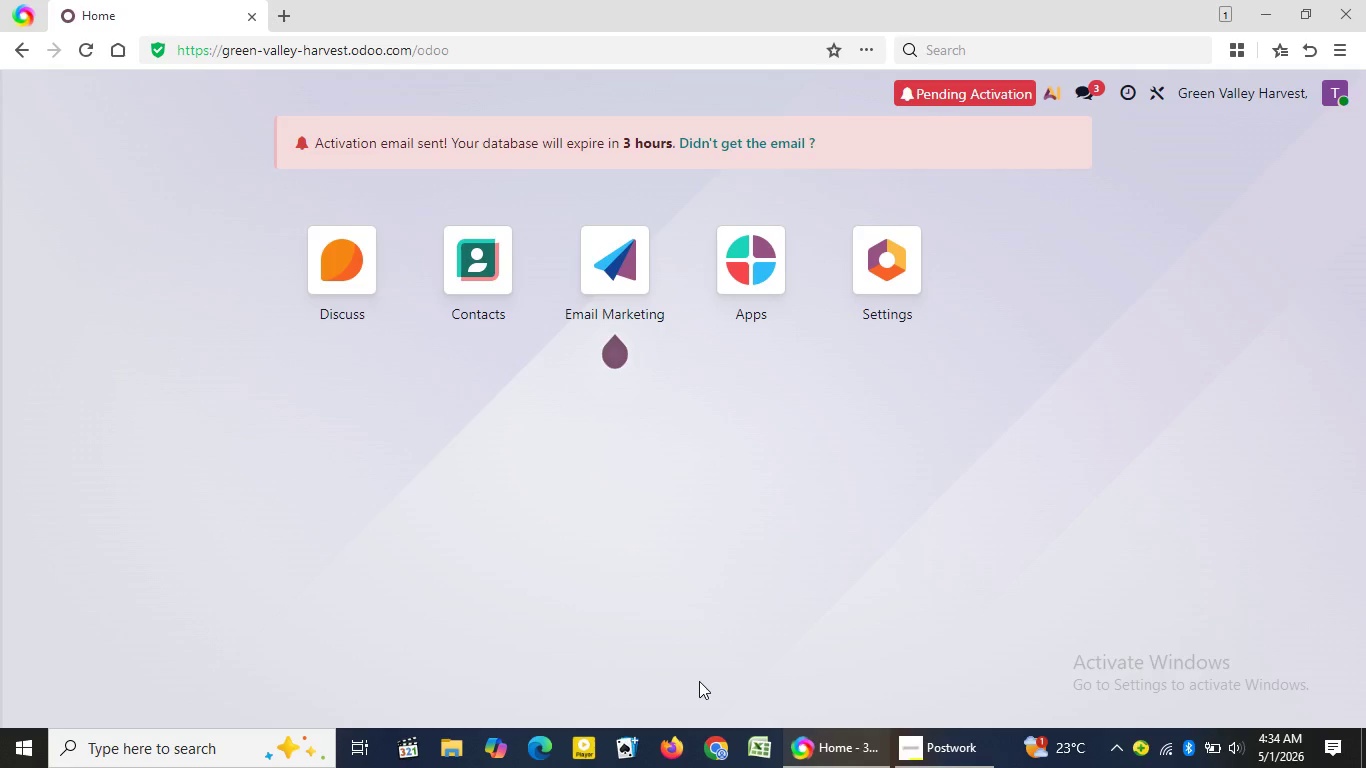 
left_click([290, 23])
 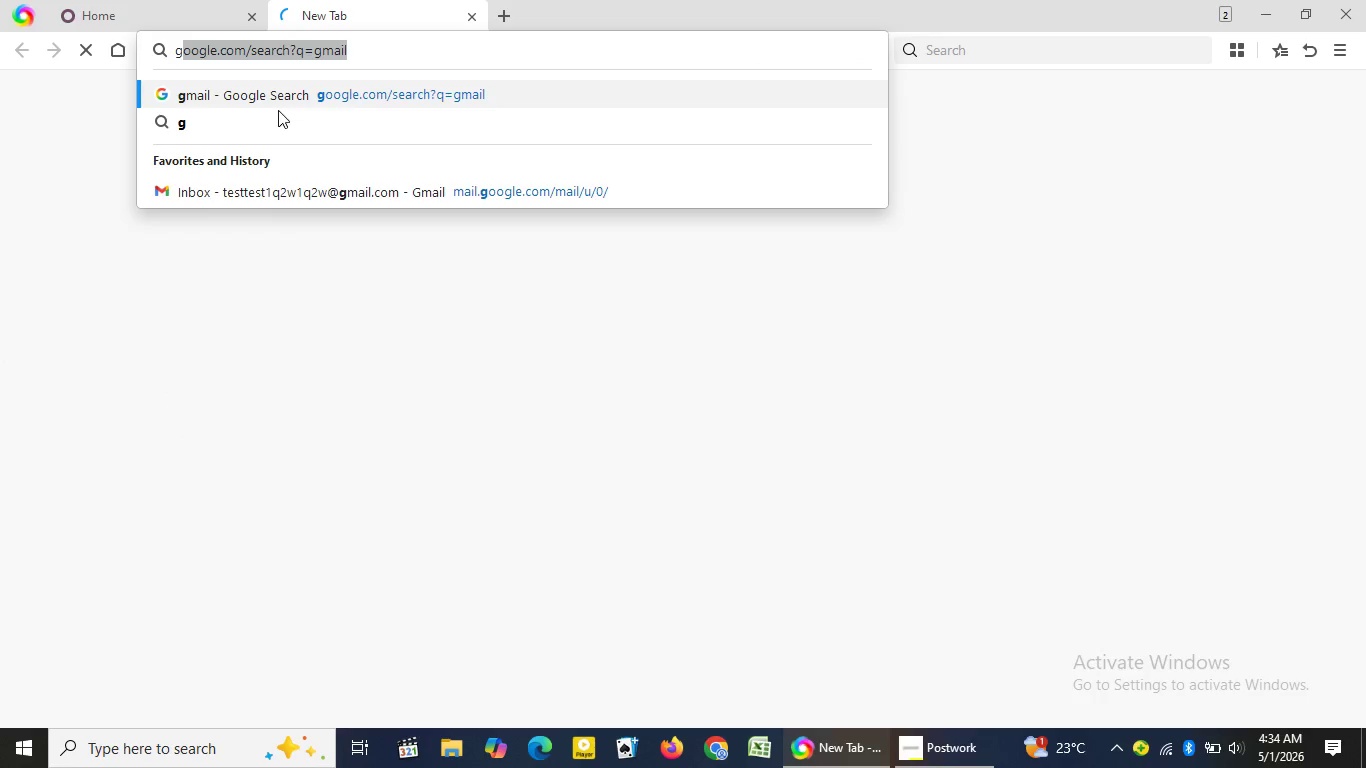 
key(G)
 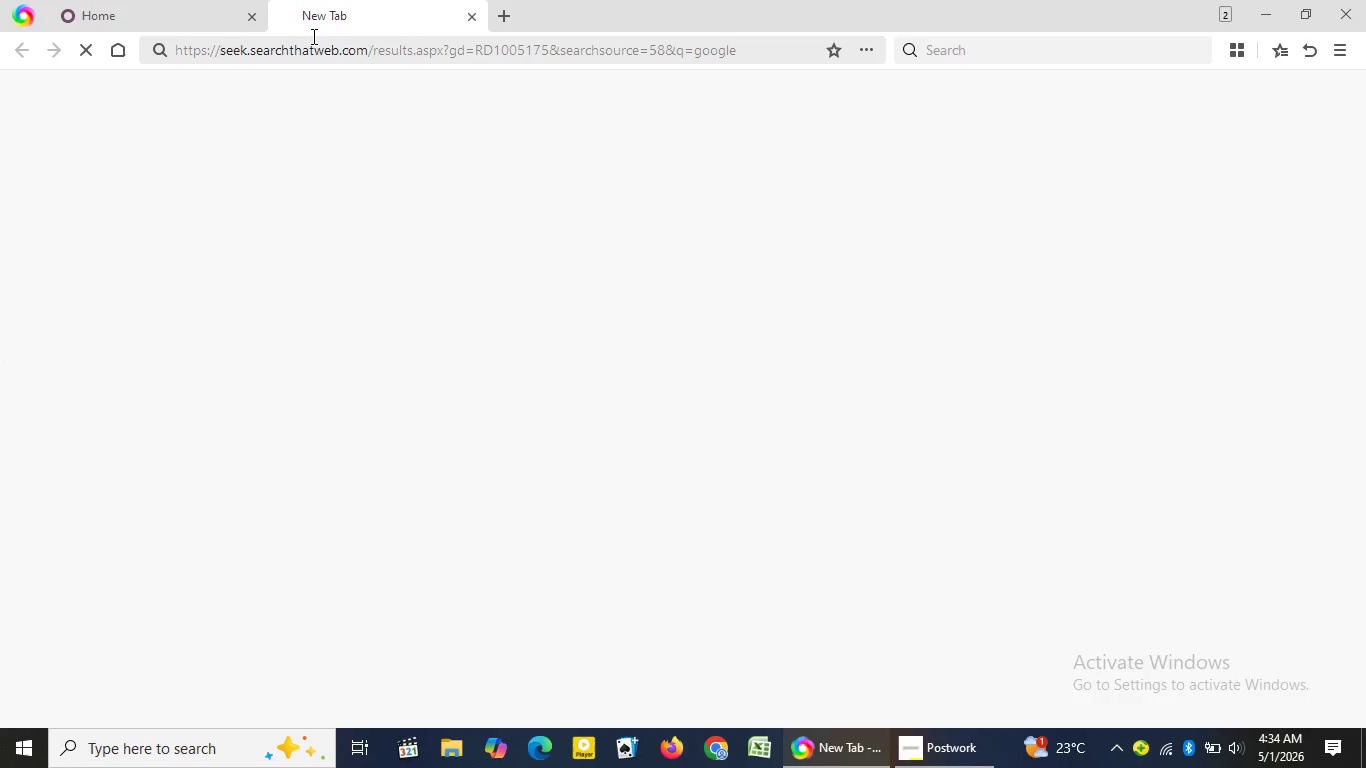 
left_click([257, 189])
 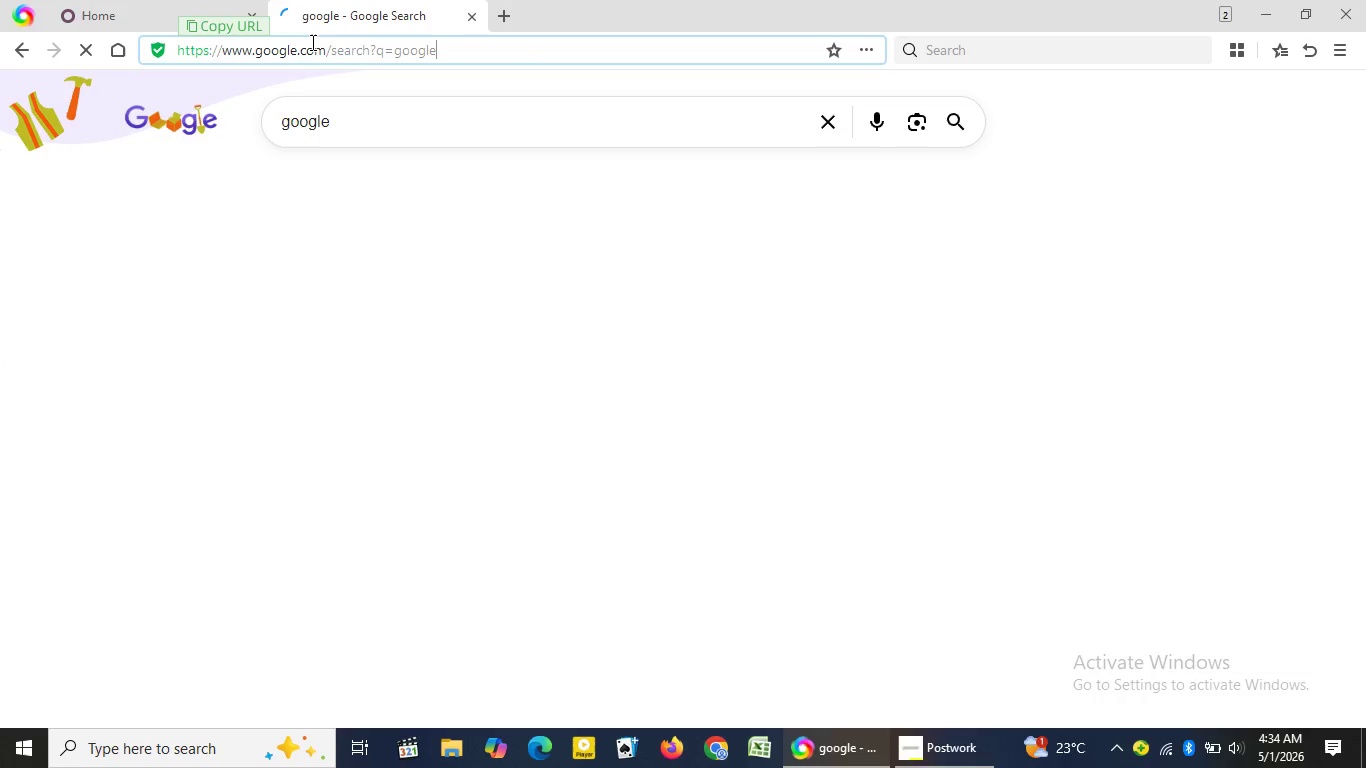 
left_click([311, 42])
 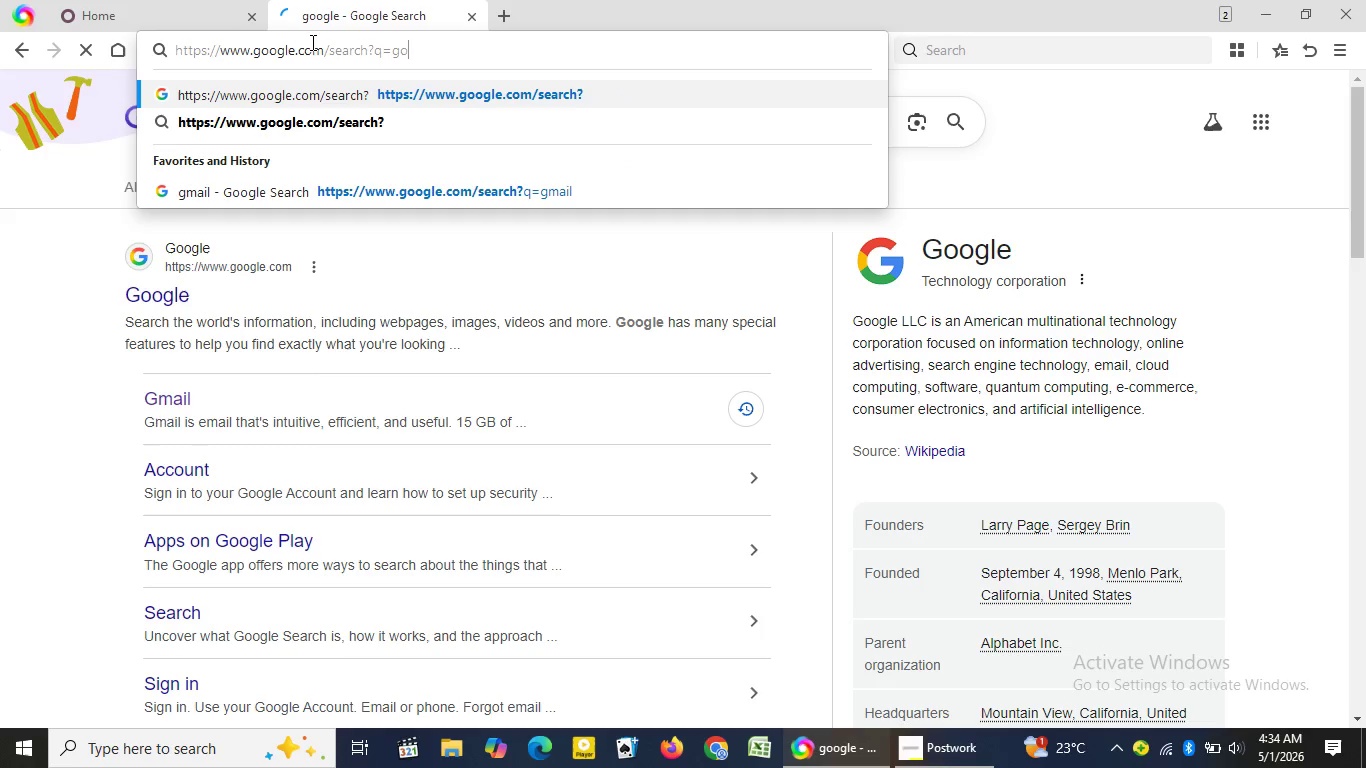 
hold_key(key=Backspace, duration=1.52)
 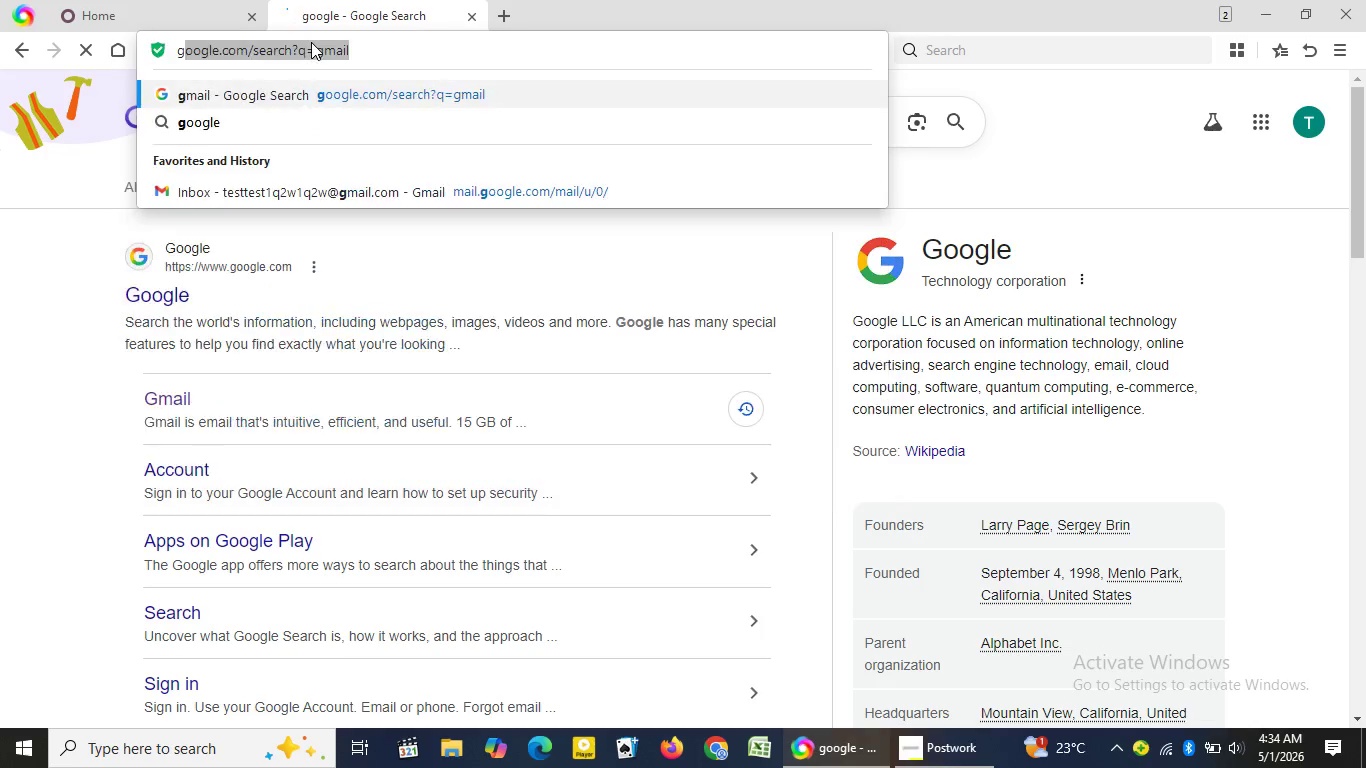 
hold_key(key=Backspace, duration=1.22)
 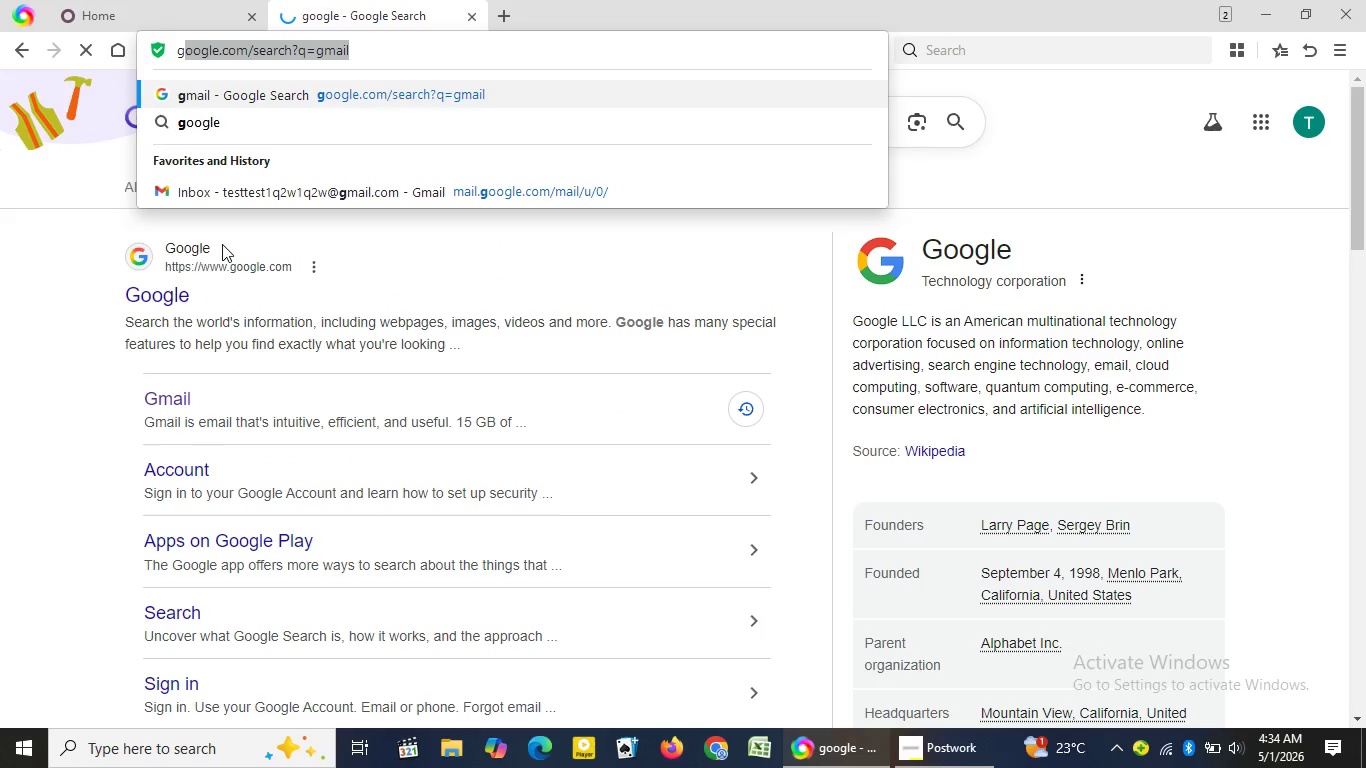 
key(G)
 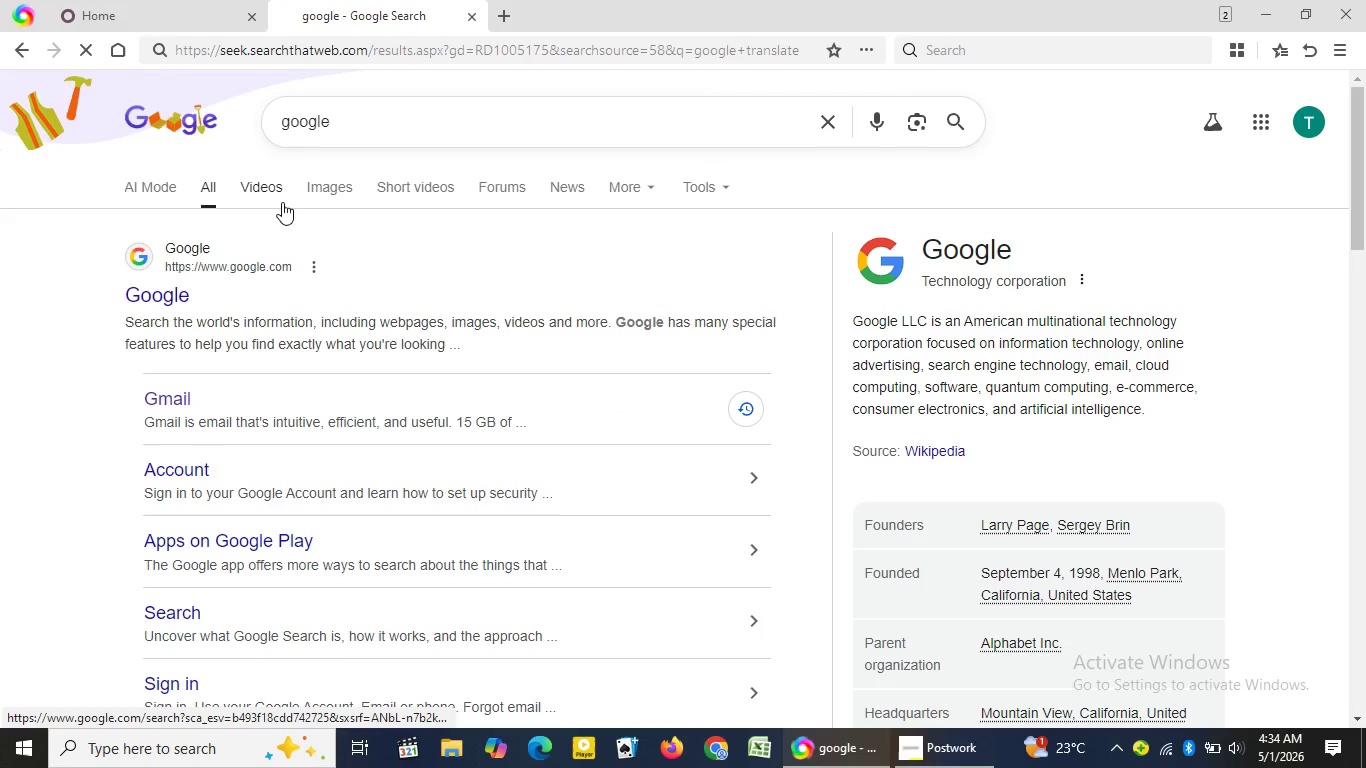 
left_click([282, 202])
 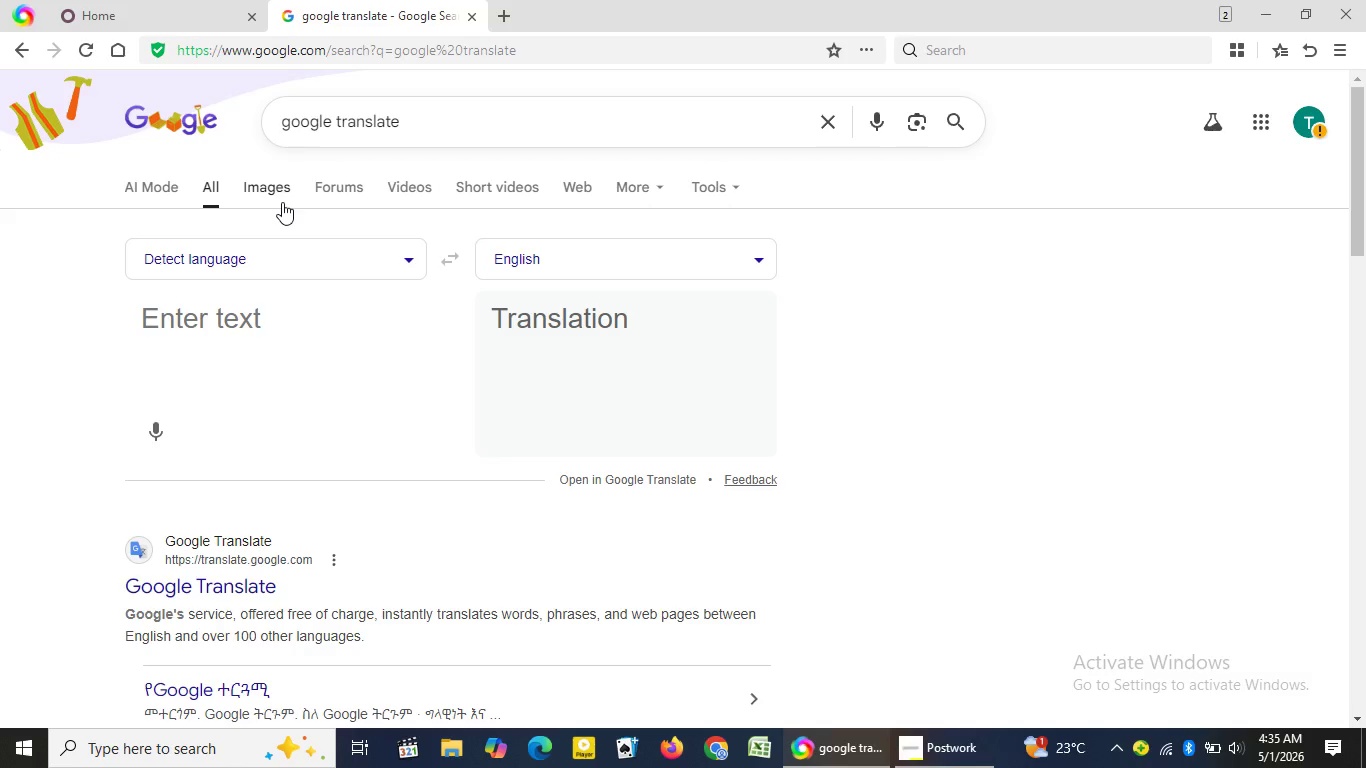 
wait(65.64)
 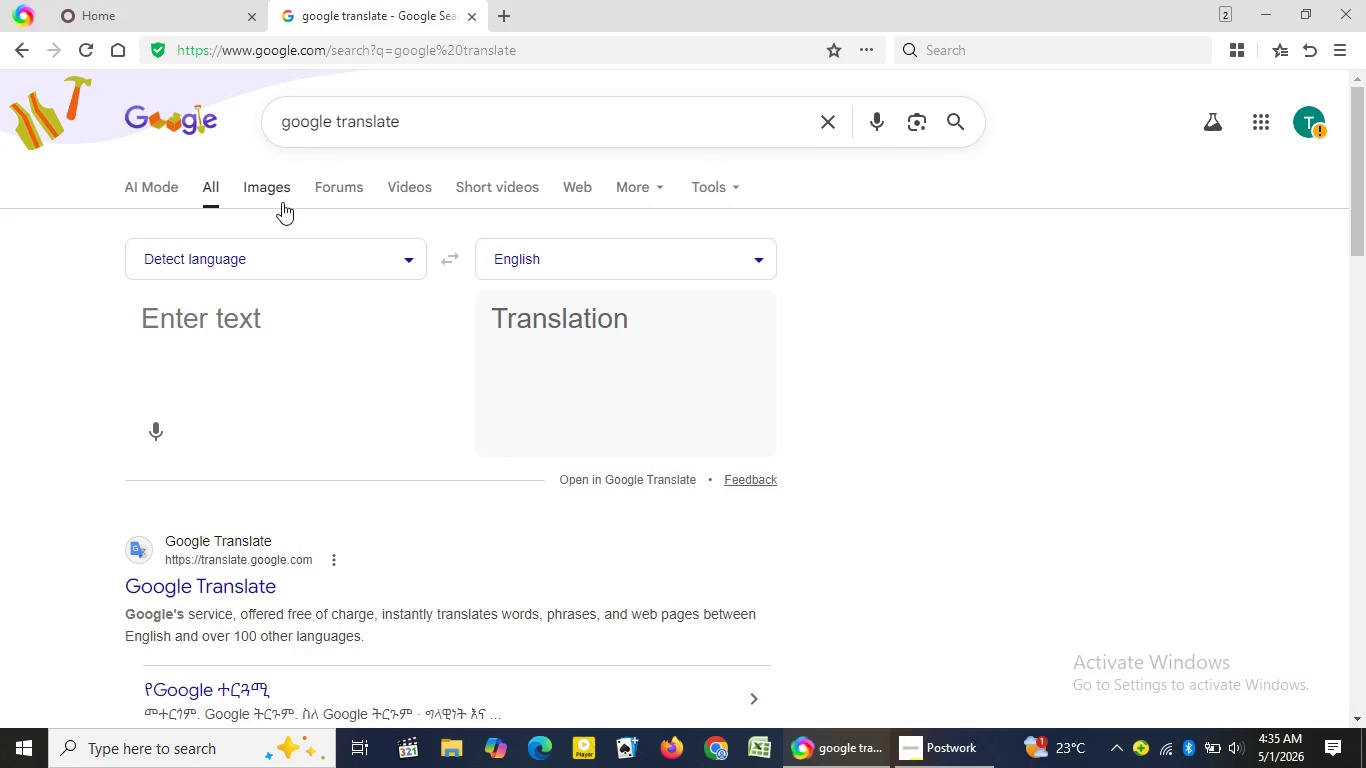 
left_click([321, 51])
 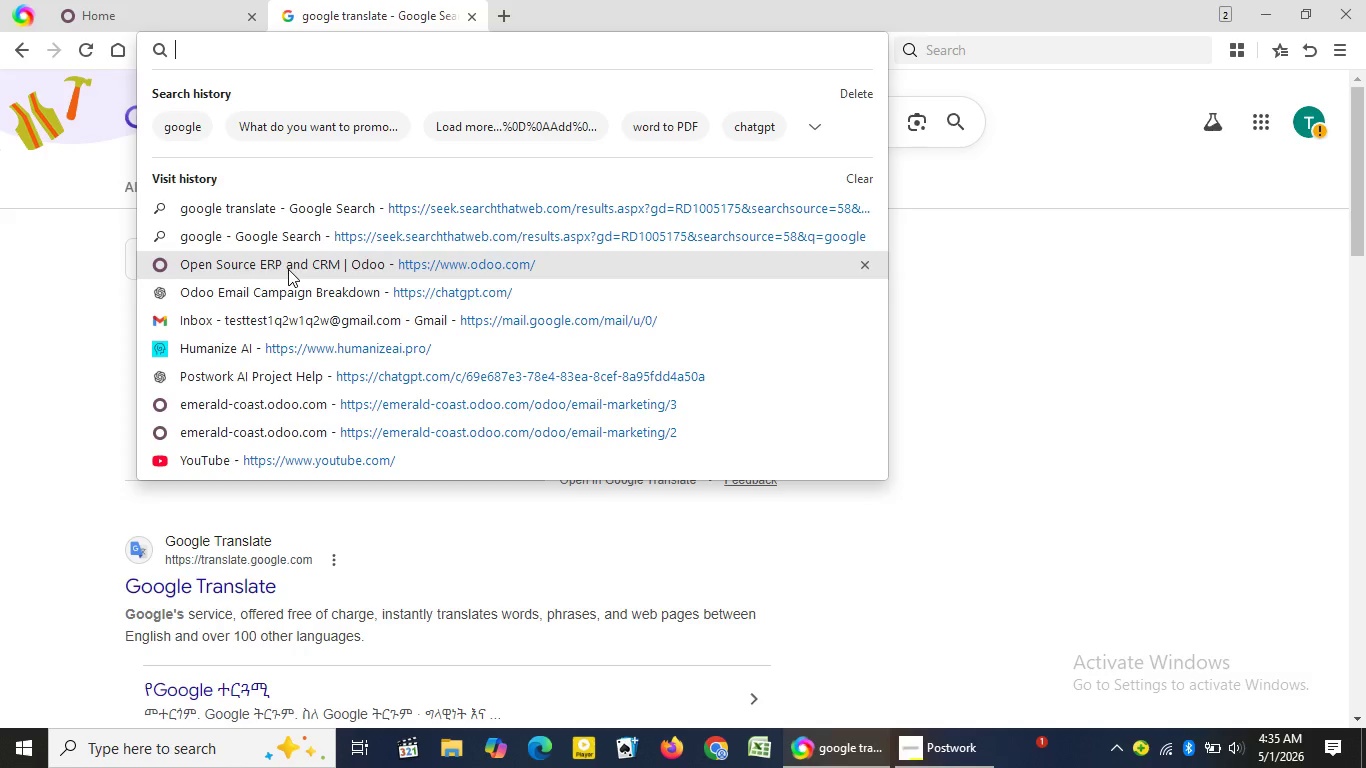 
key(Backspace)
 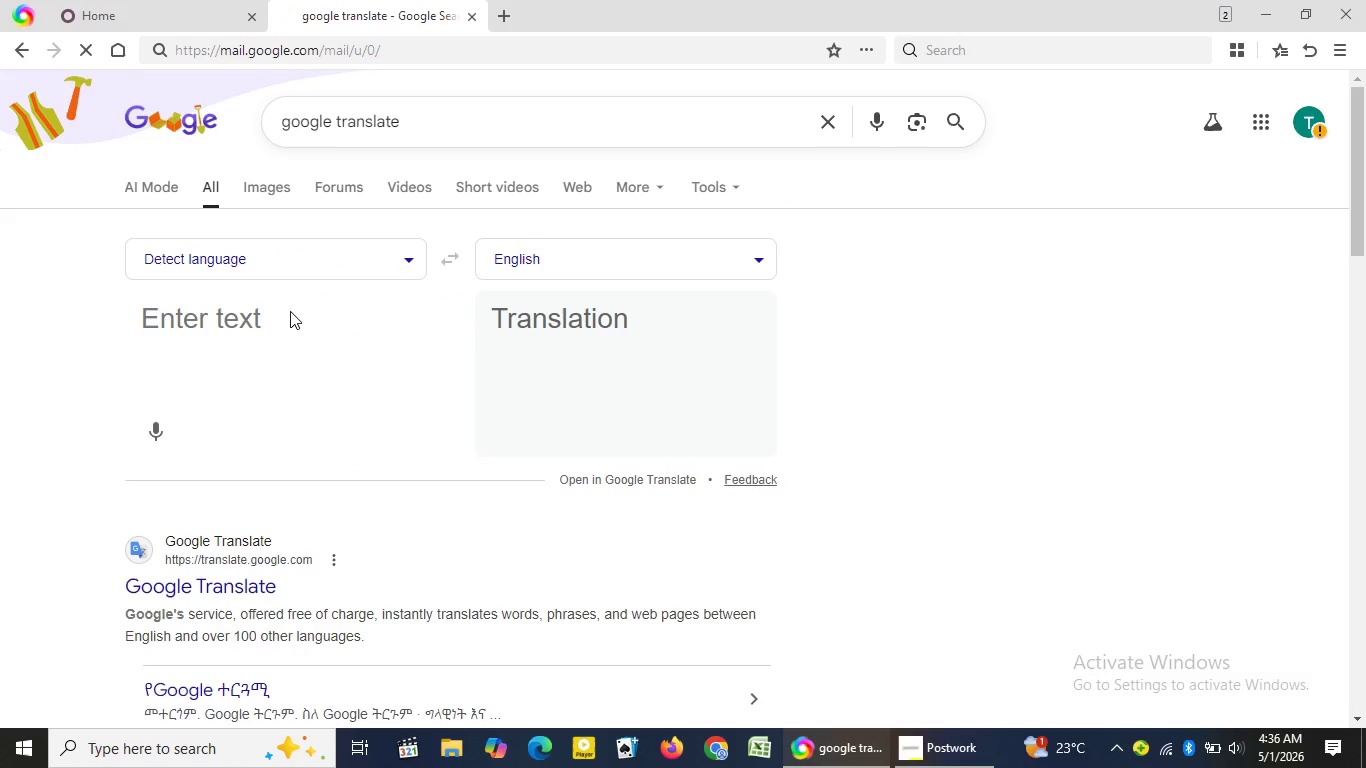 
left_click([290, 311])
 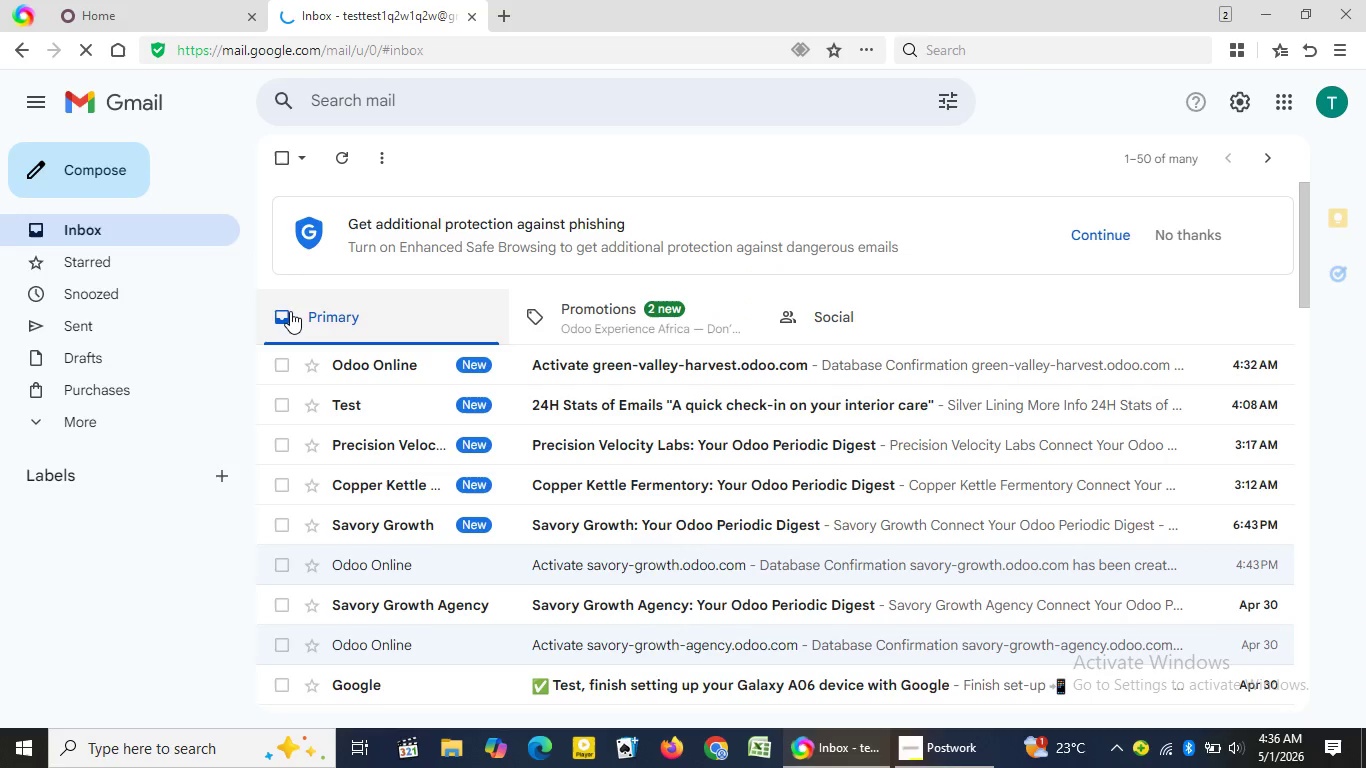 
wait(21.91)
 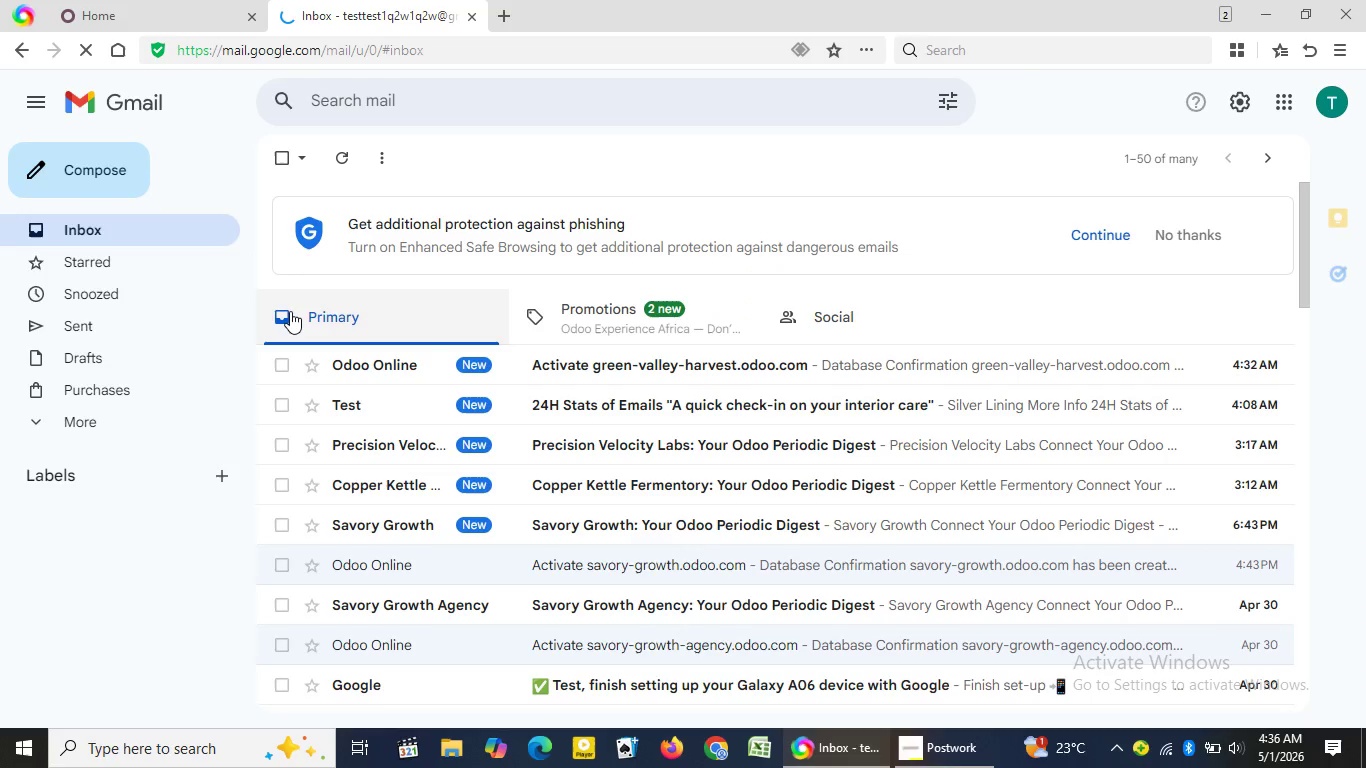 
left_click([696, 377])
 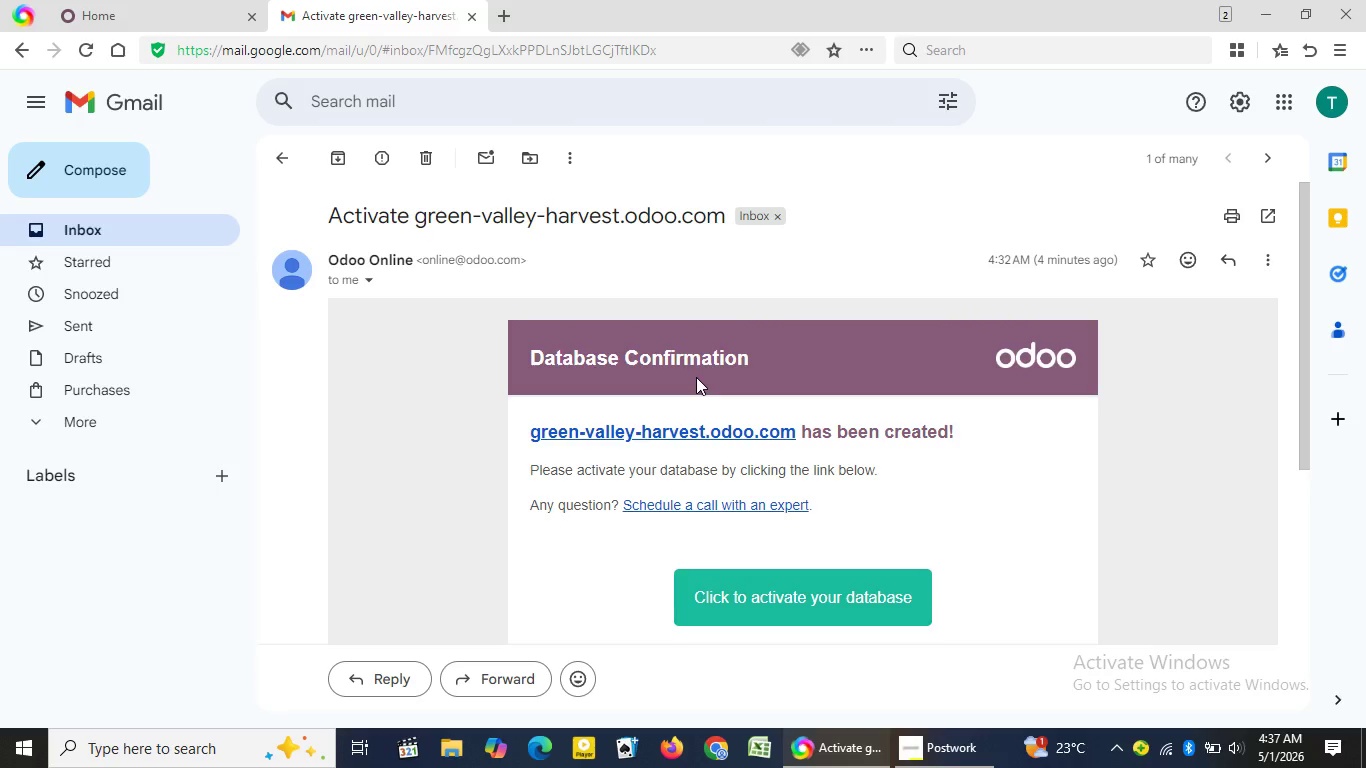 
wait(49.97)
 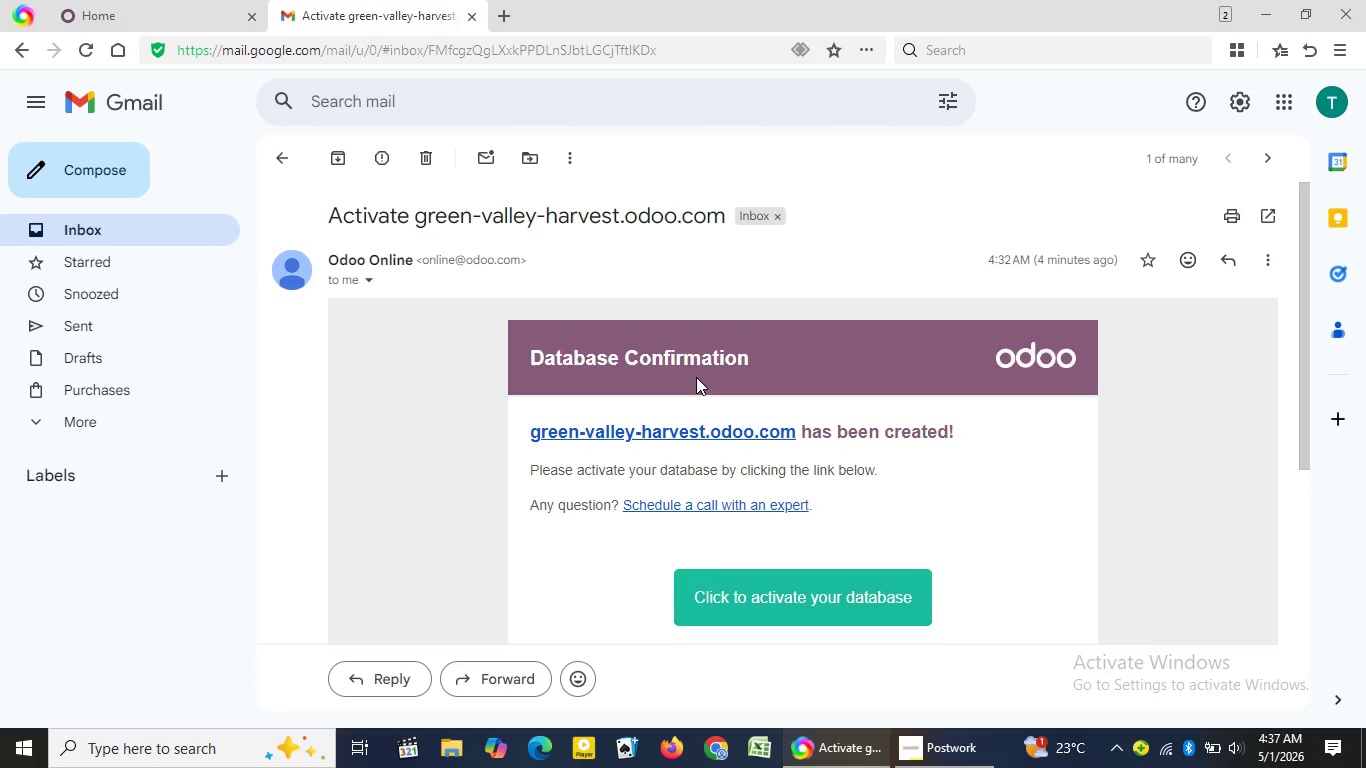 
left_click([807, 585])
 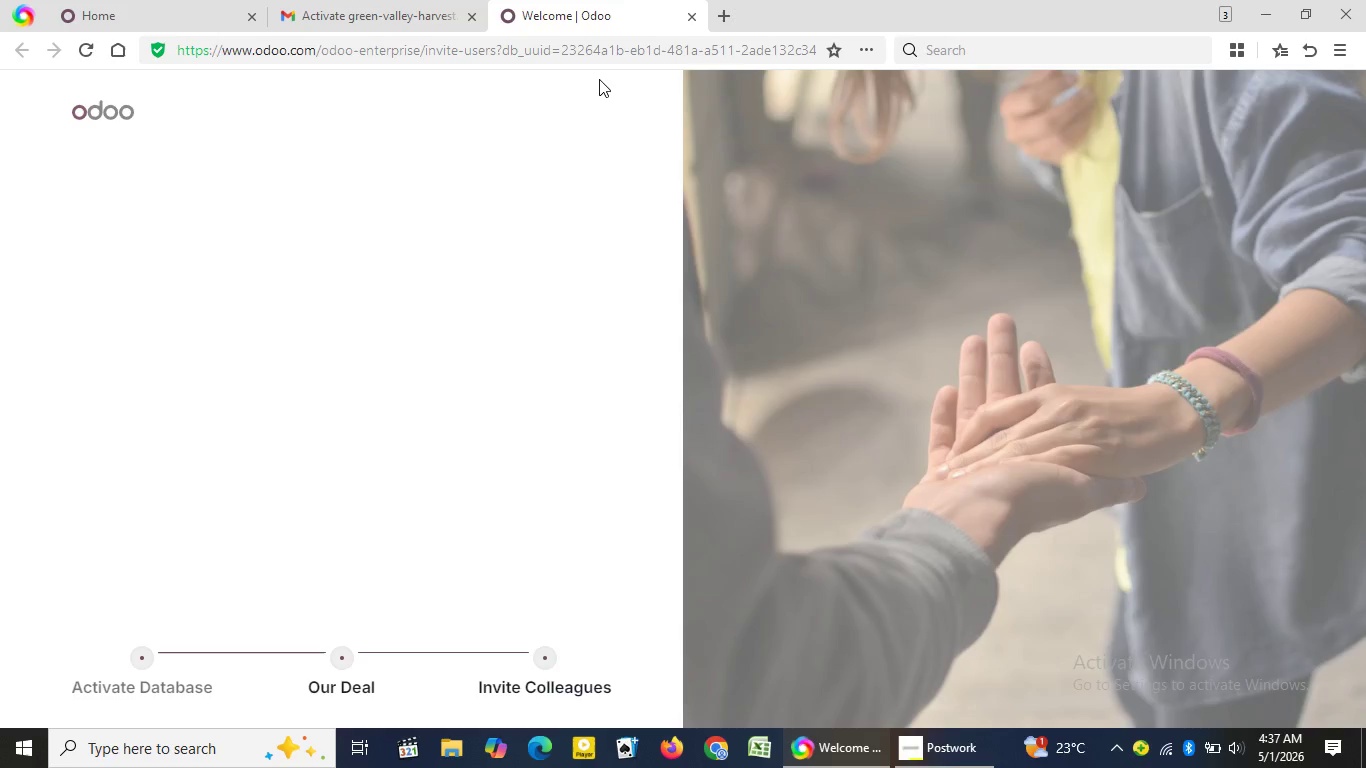 
wait(19.47)
 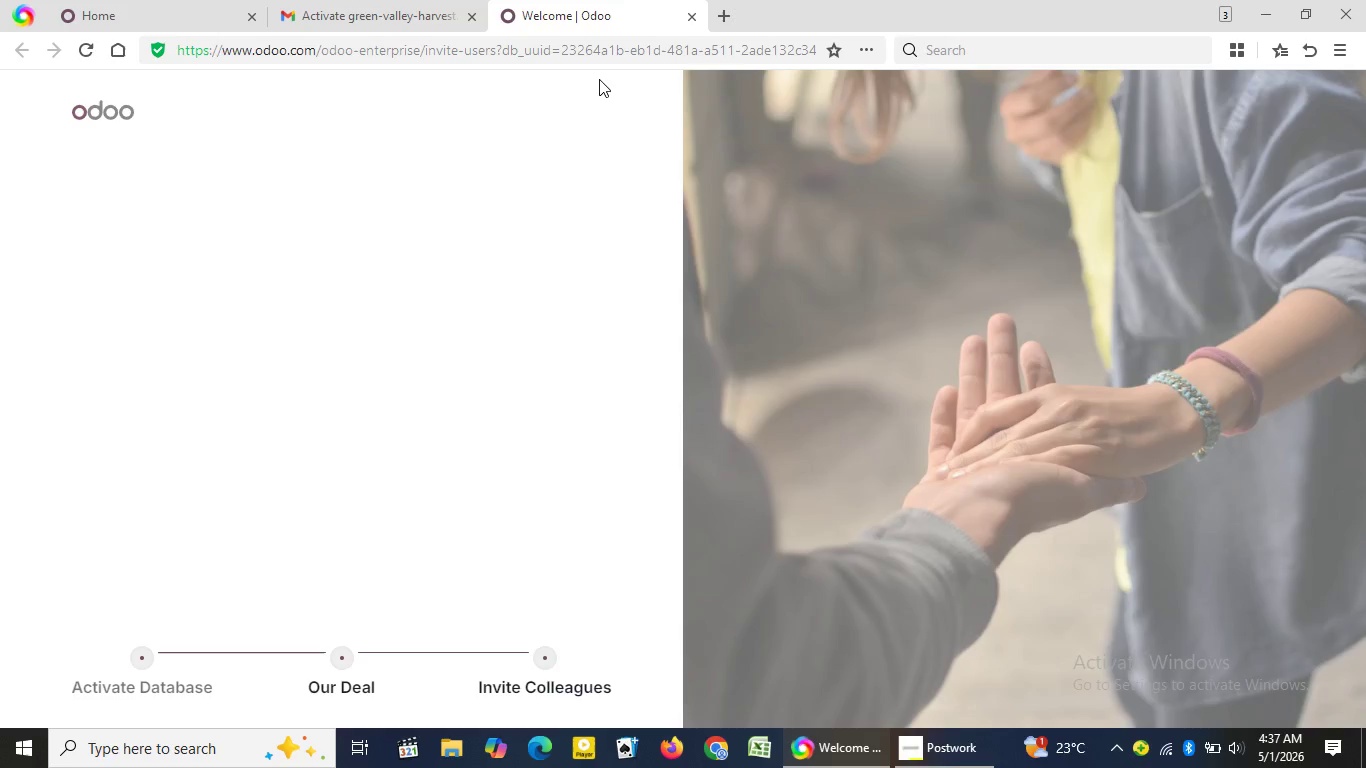 
left_click([436, 495])
 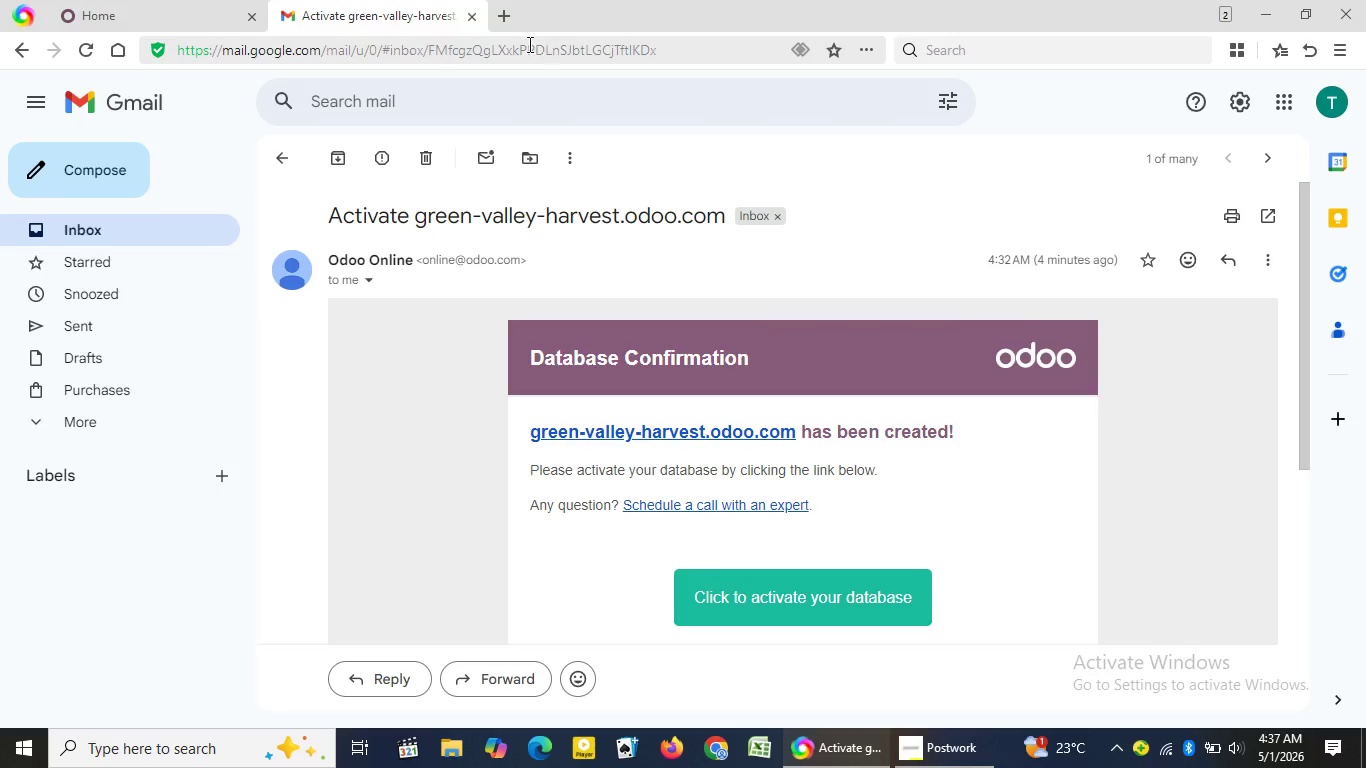 
left_click([694, 17])
 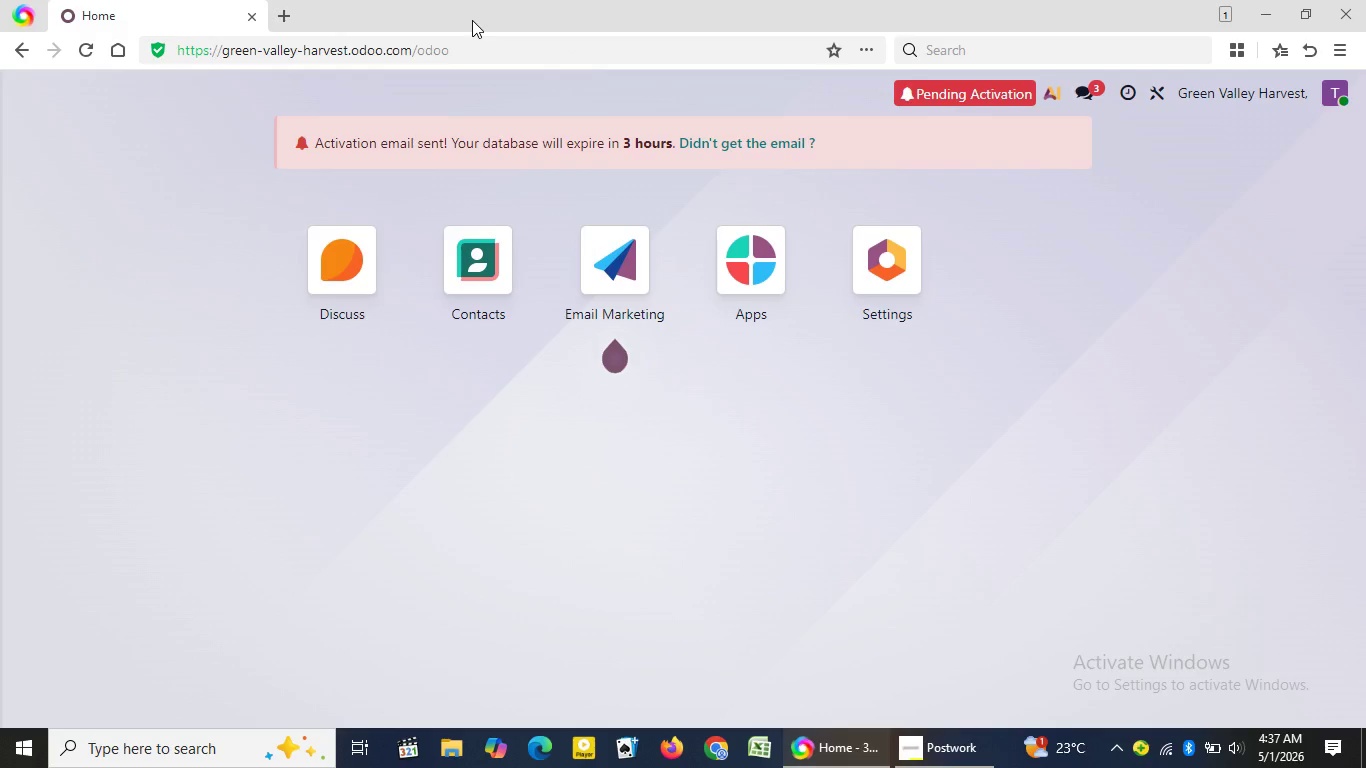 
left_click([472, 20])
 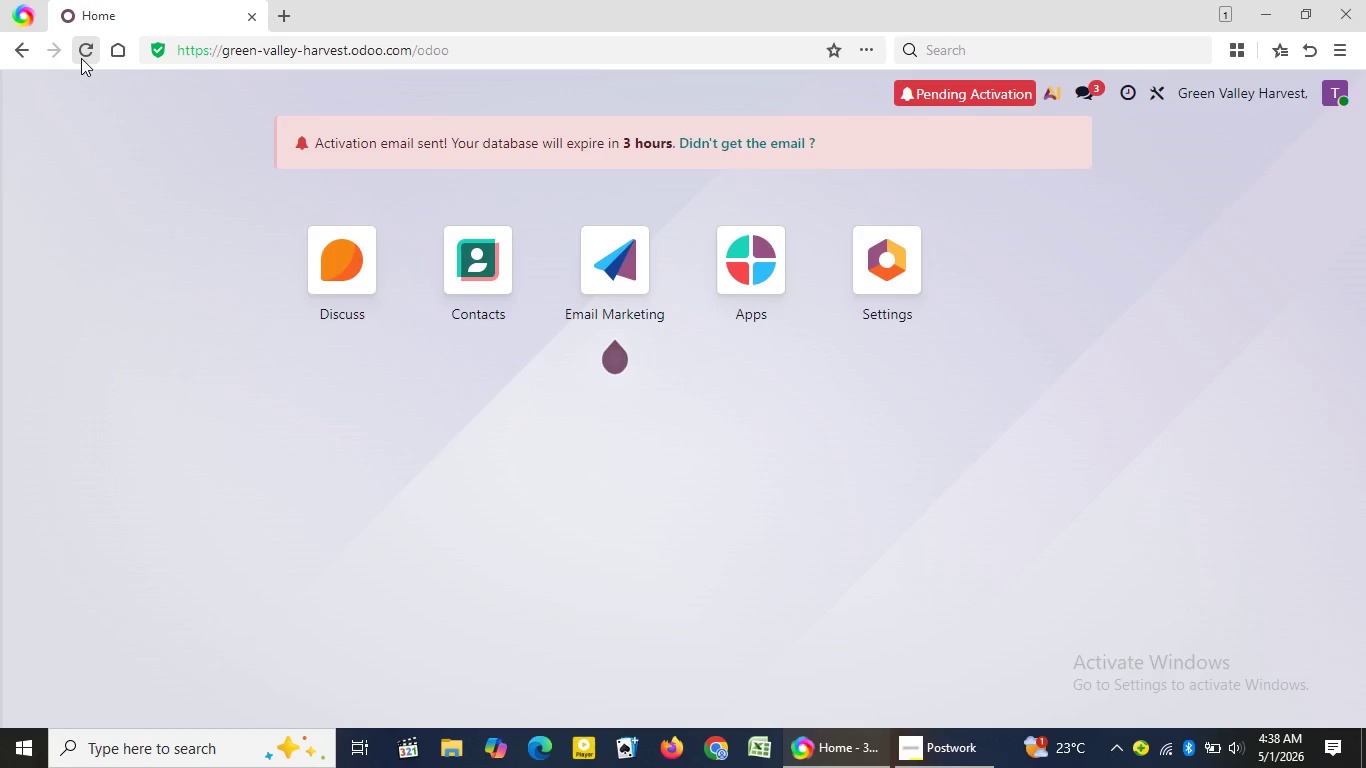 
wait(34.3)
 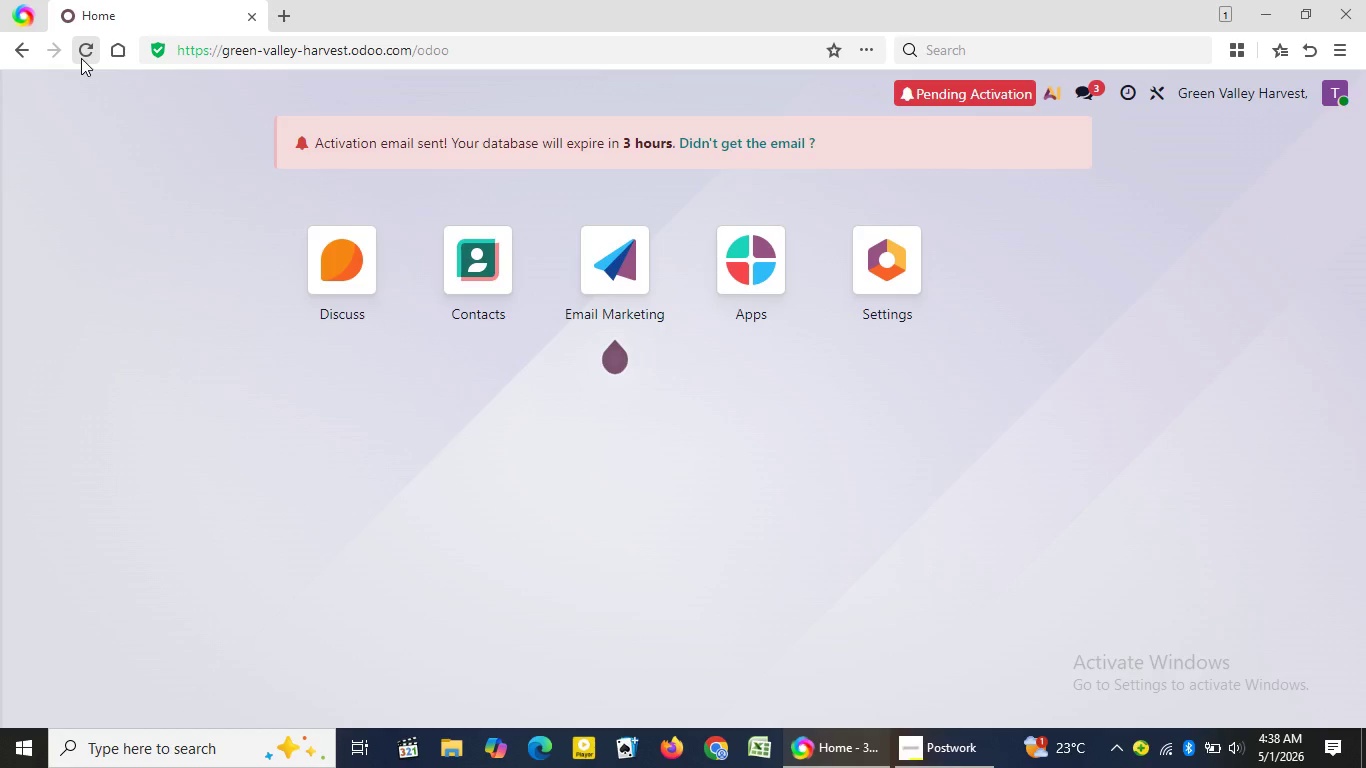 
left_click([81, 58])
 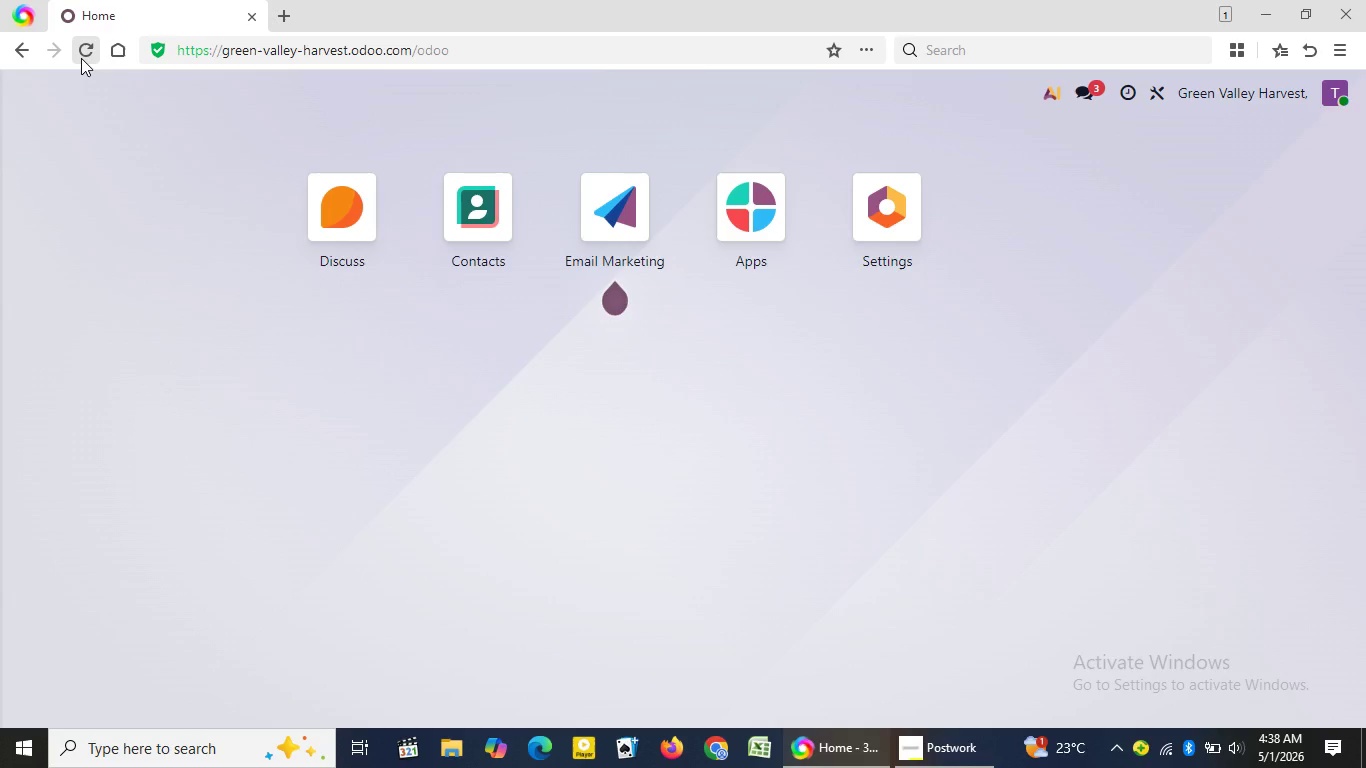 
wait(22.31)
 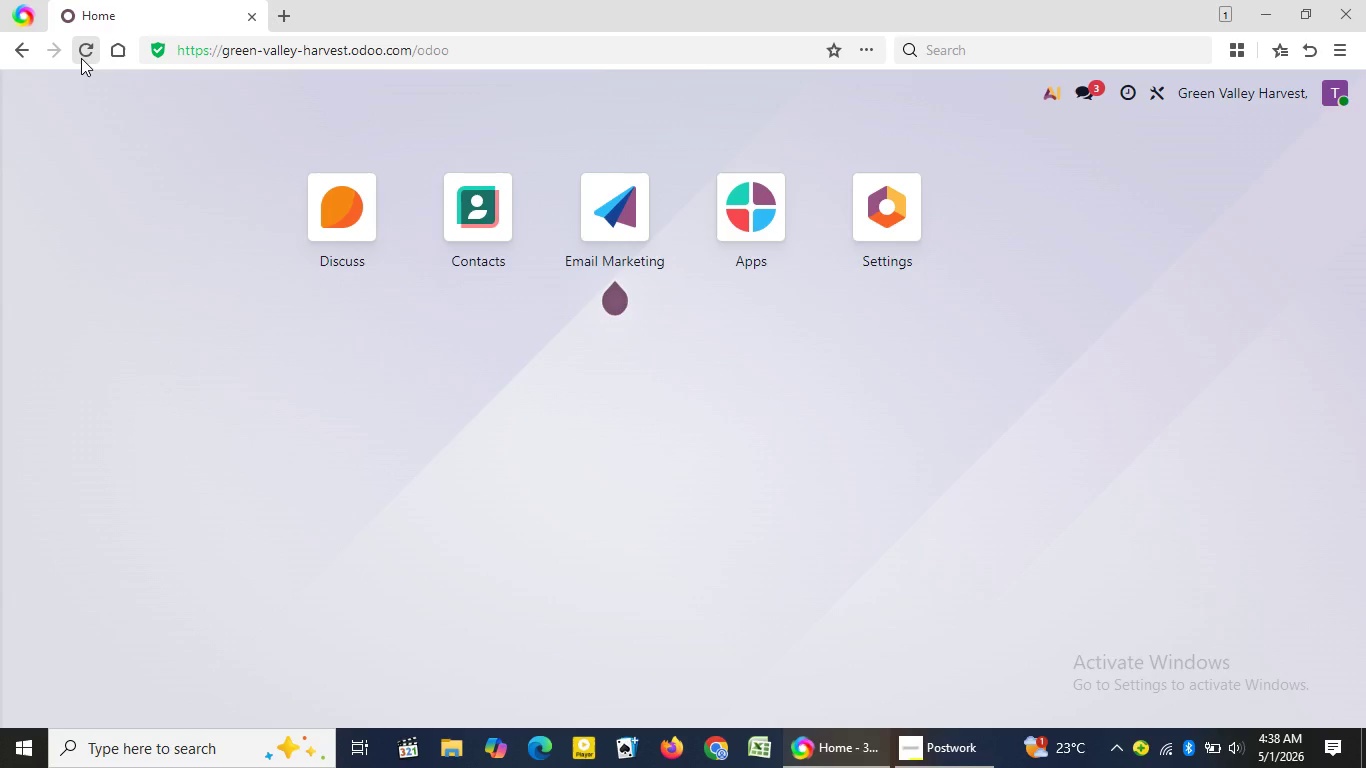 
left_click([599, 203])
 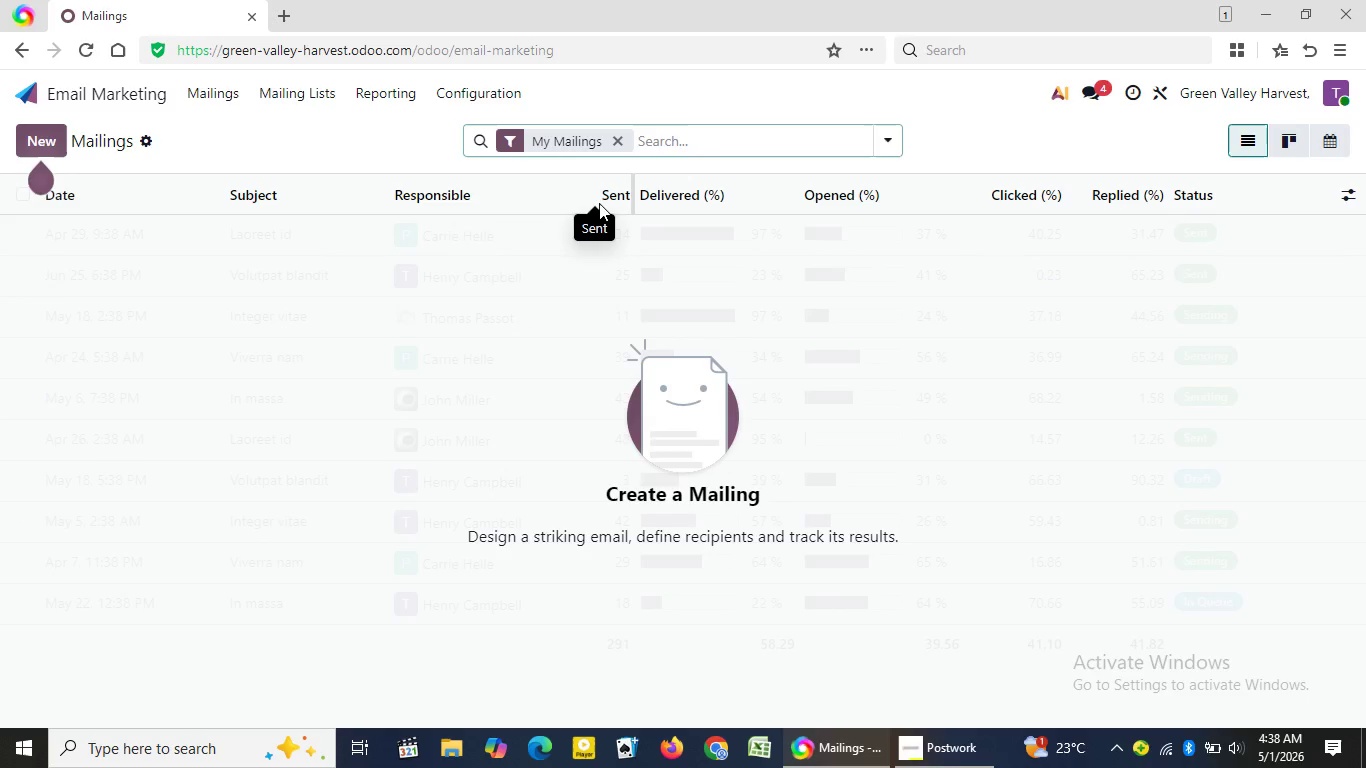 
wait(19.0)
 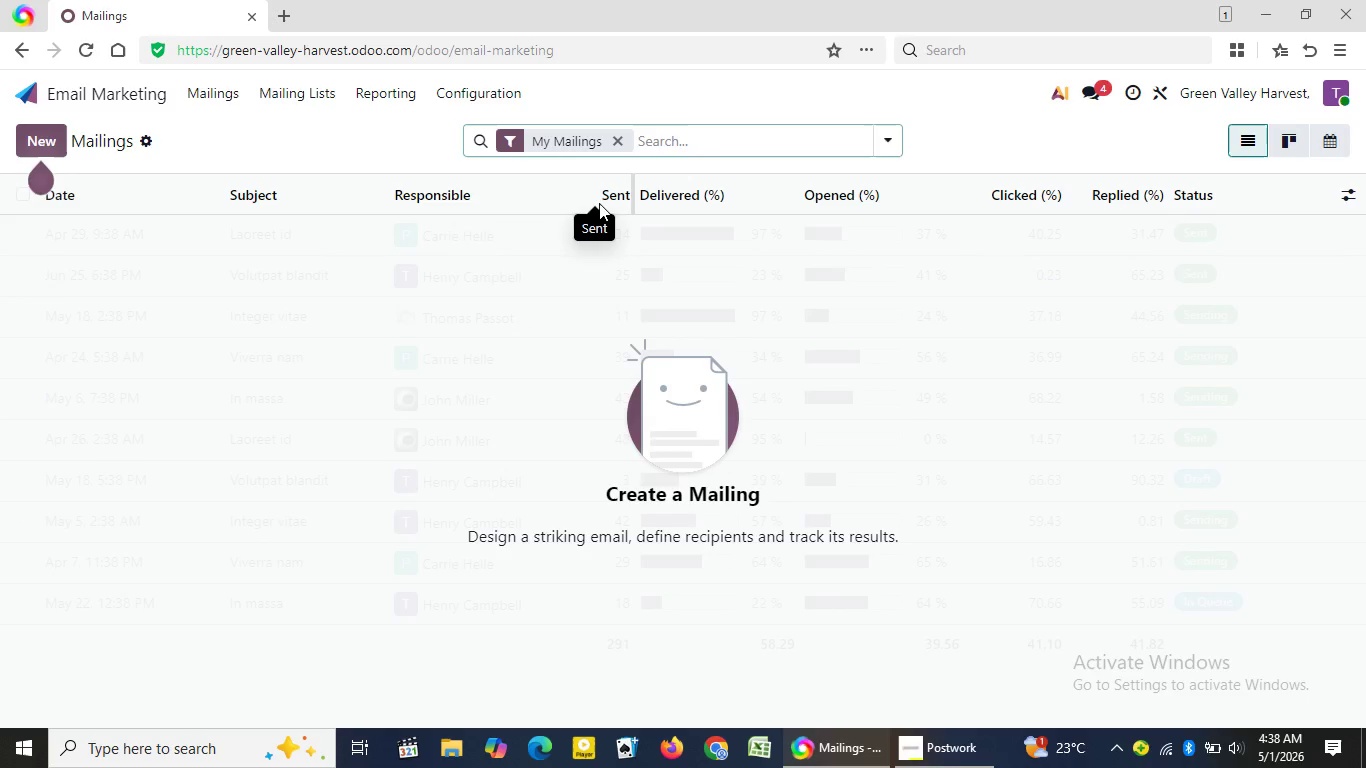 
left_click([40, 134])
 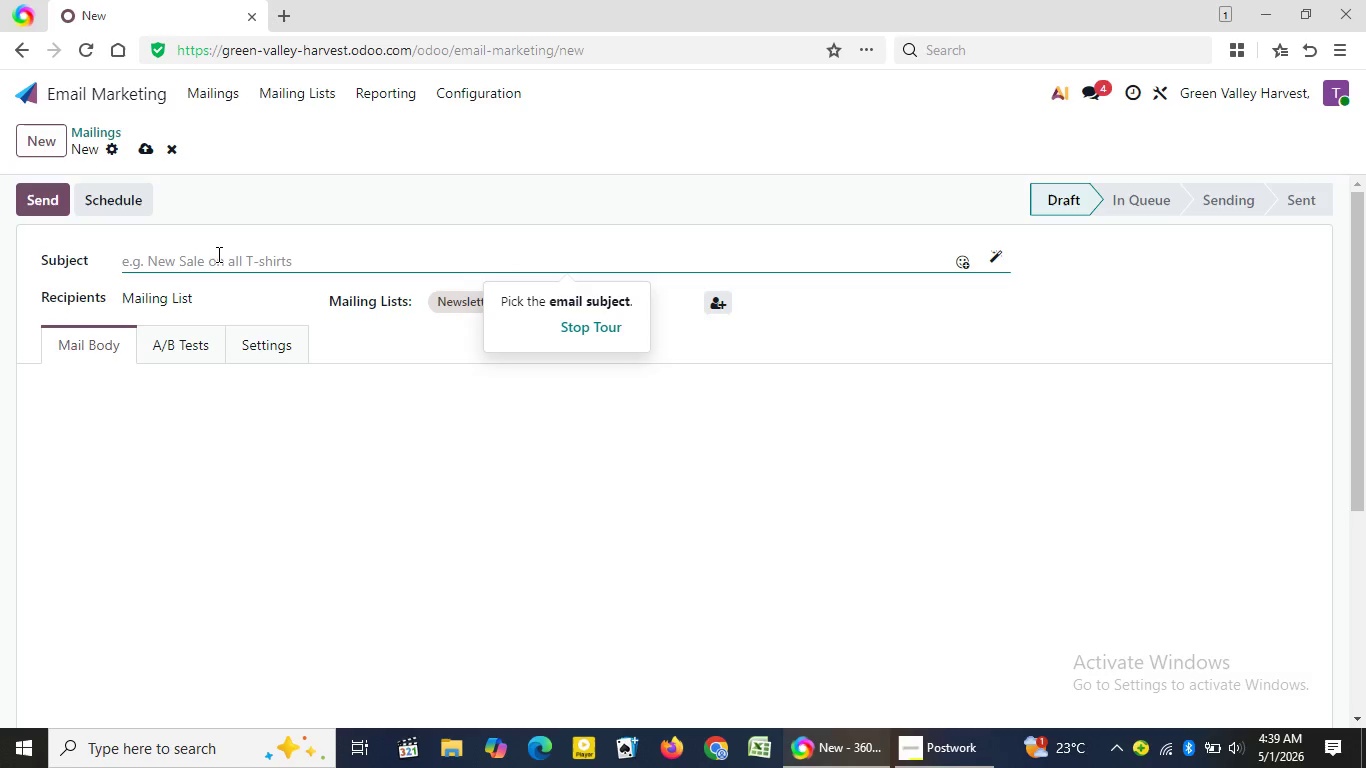 
wait(23.8)
 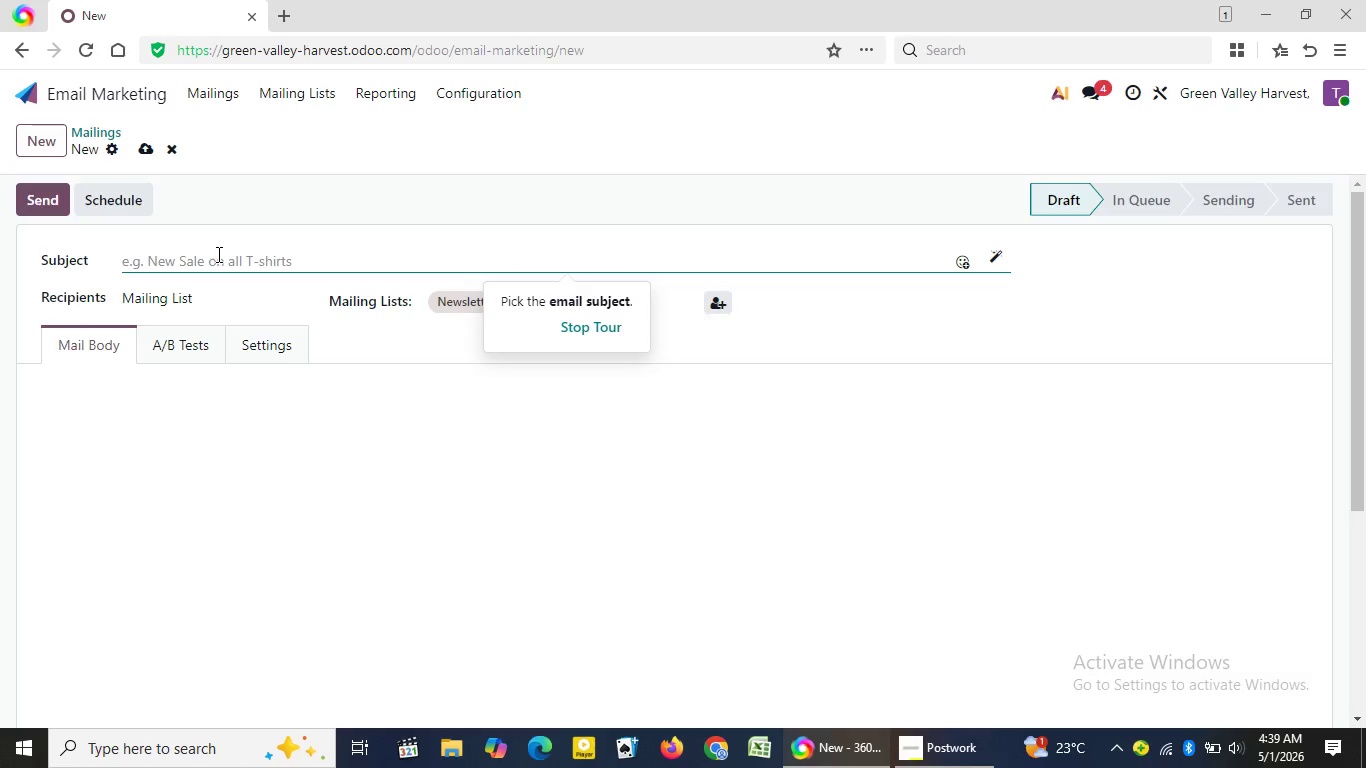 
type(You made)
 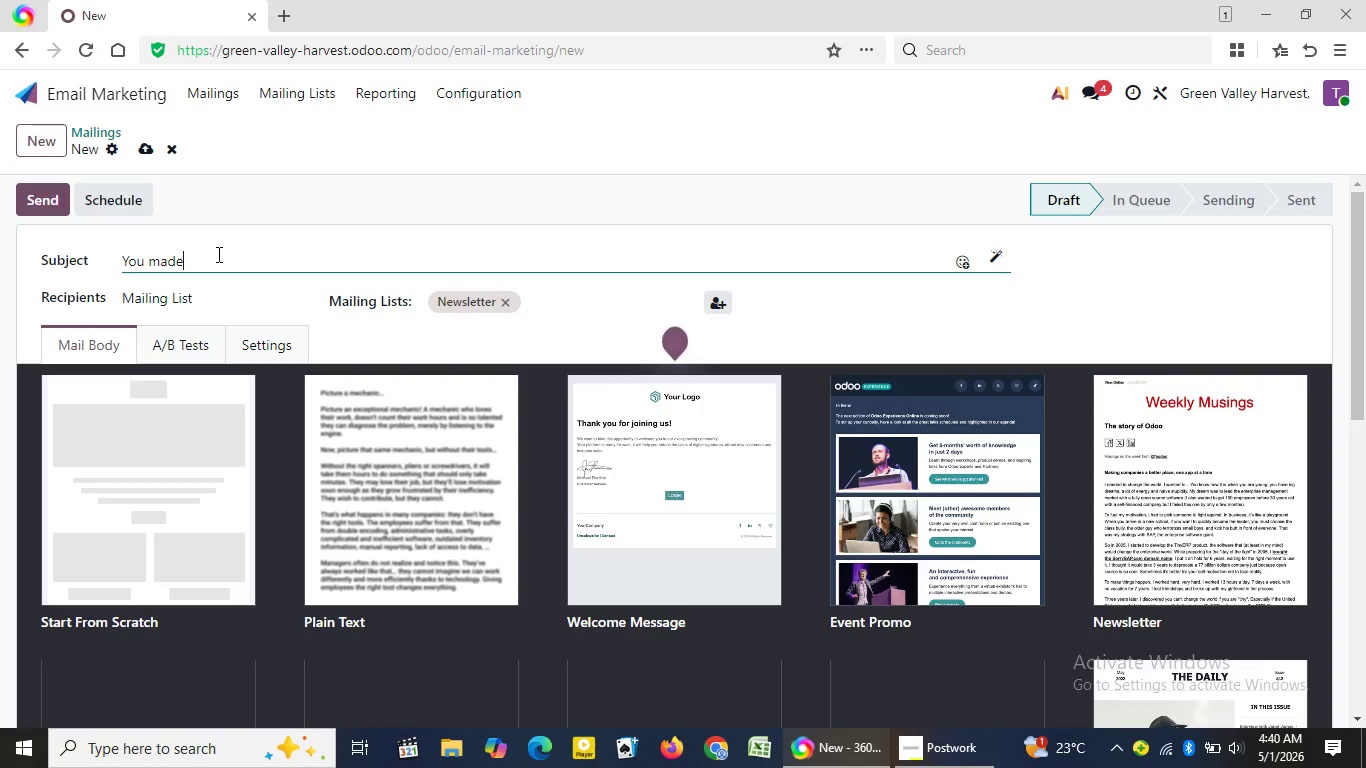 
wait(58.02)
 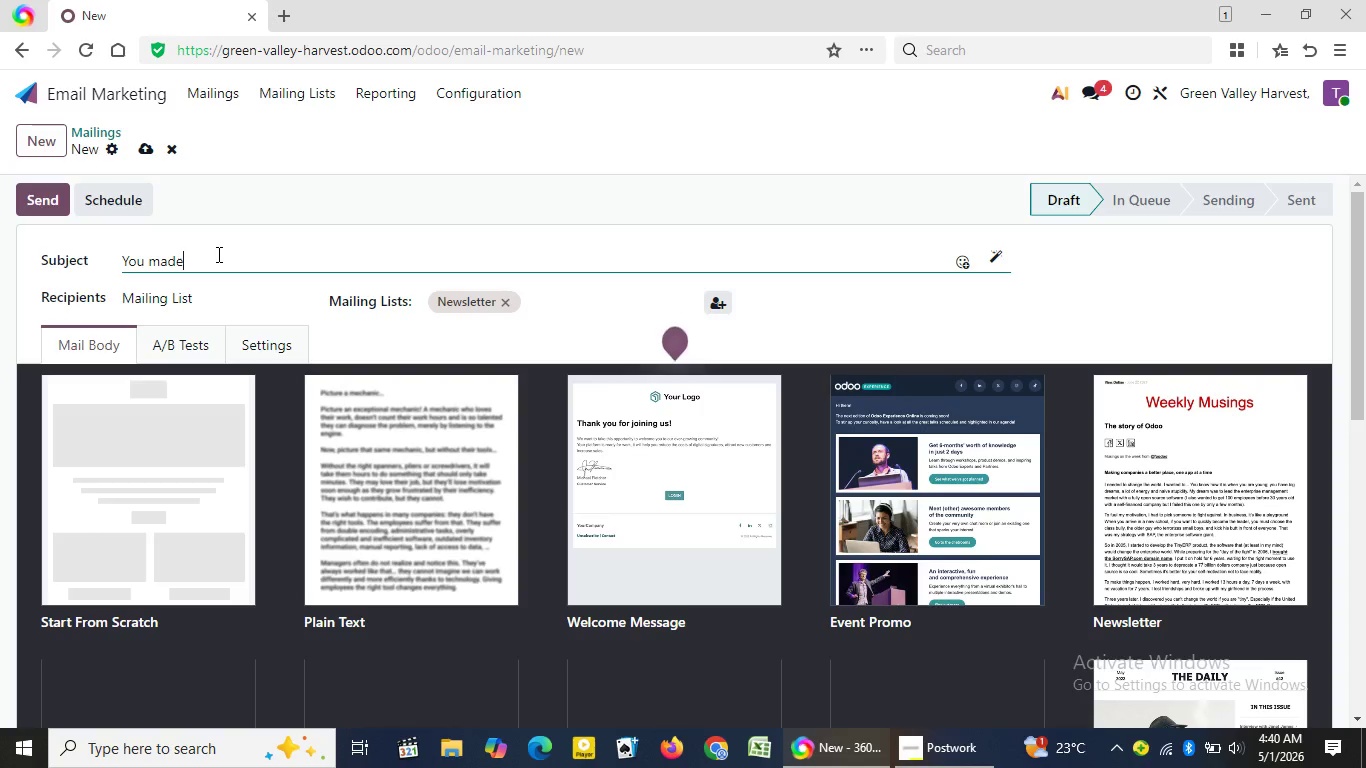 
type( this possible)
 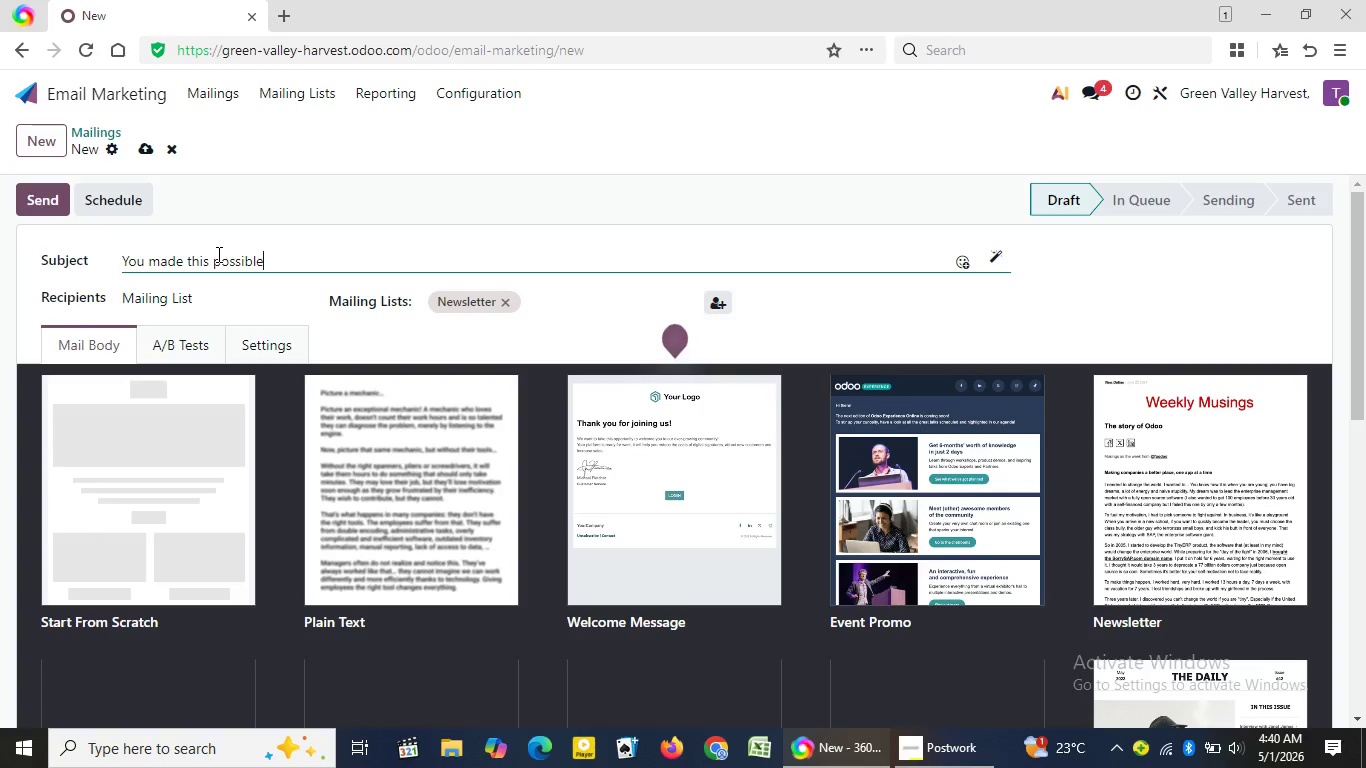 
wait(8.44)
 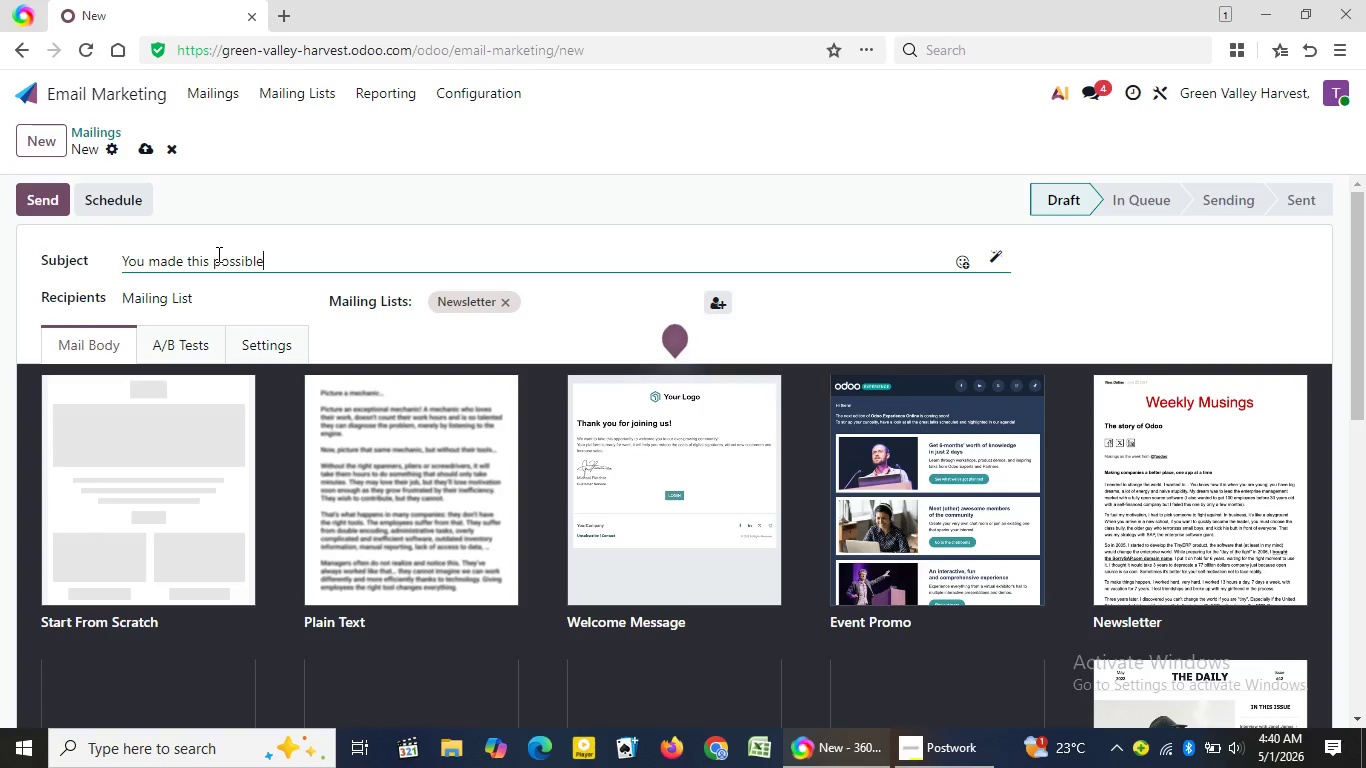 
type(, {{object.name)
 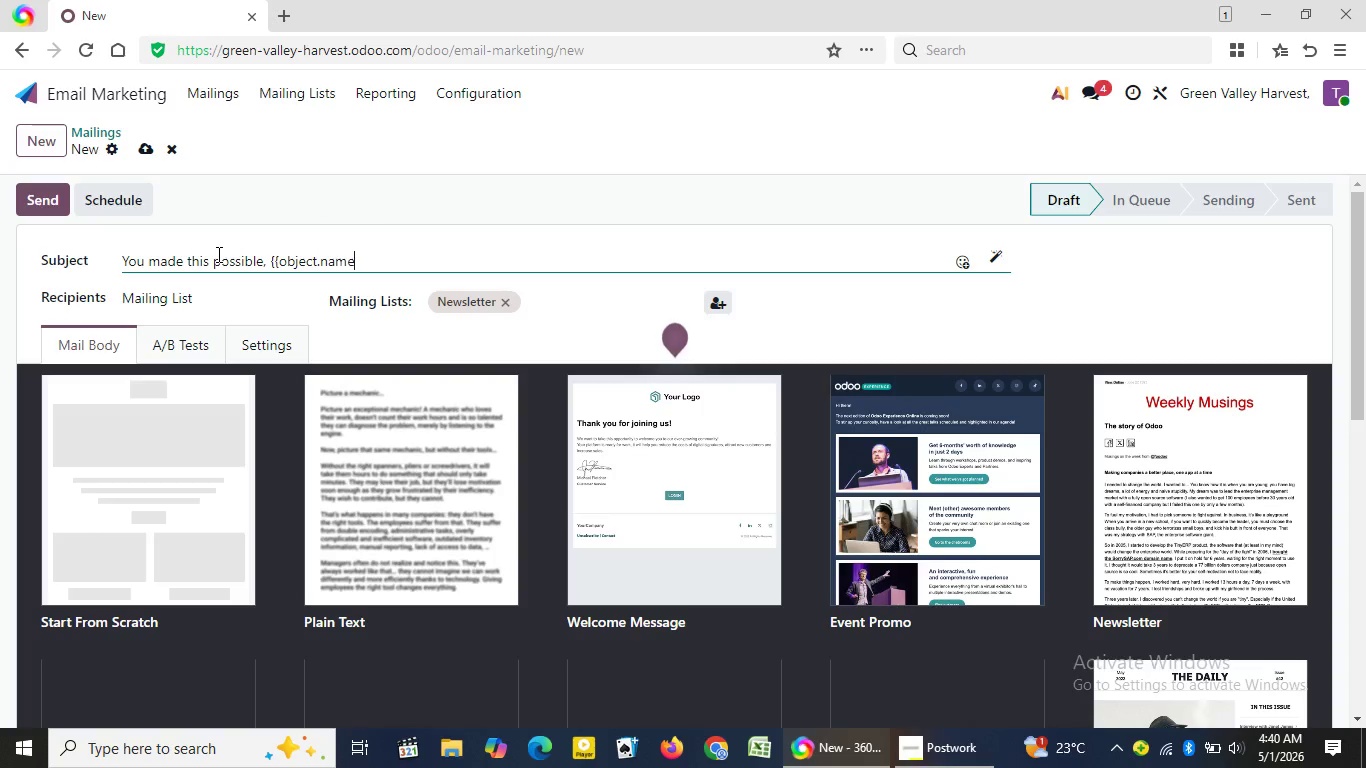 
key(Shift+BracketRight)
 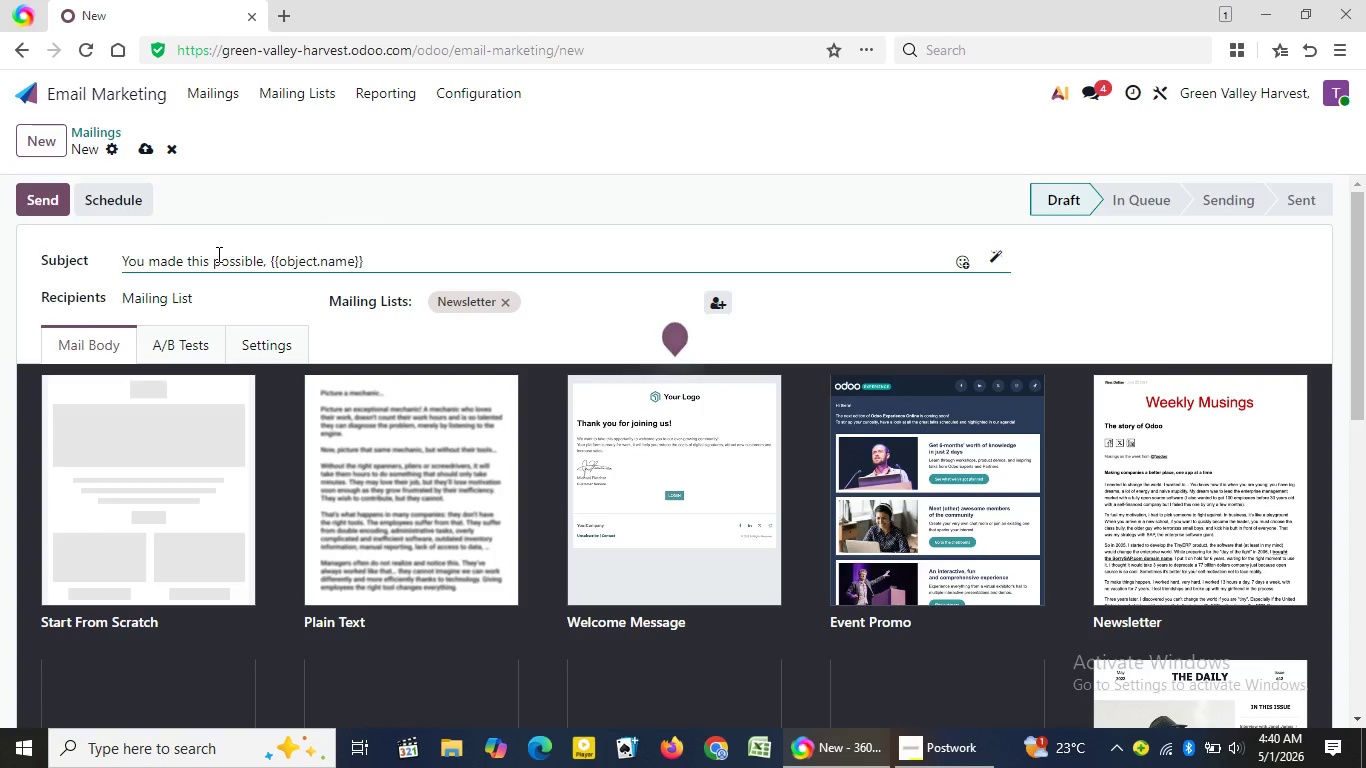 
key(Shift+BracketRight)
 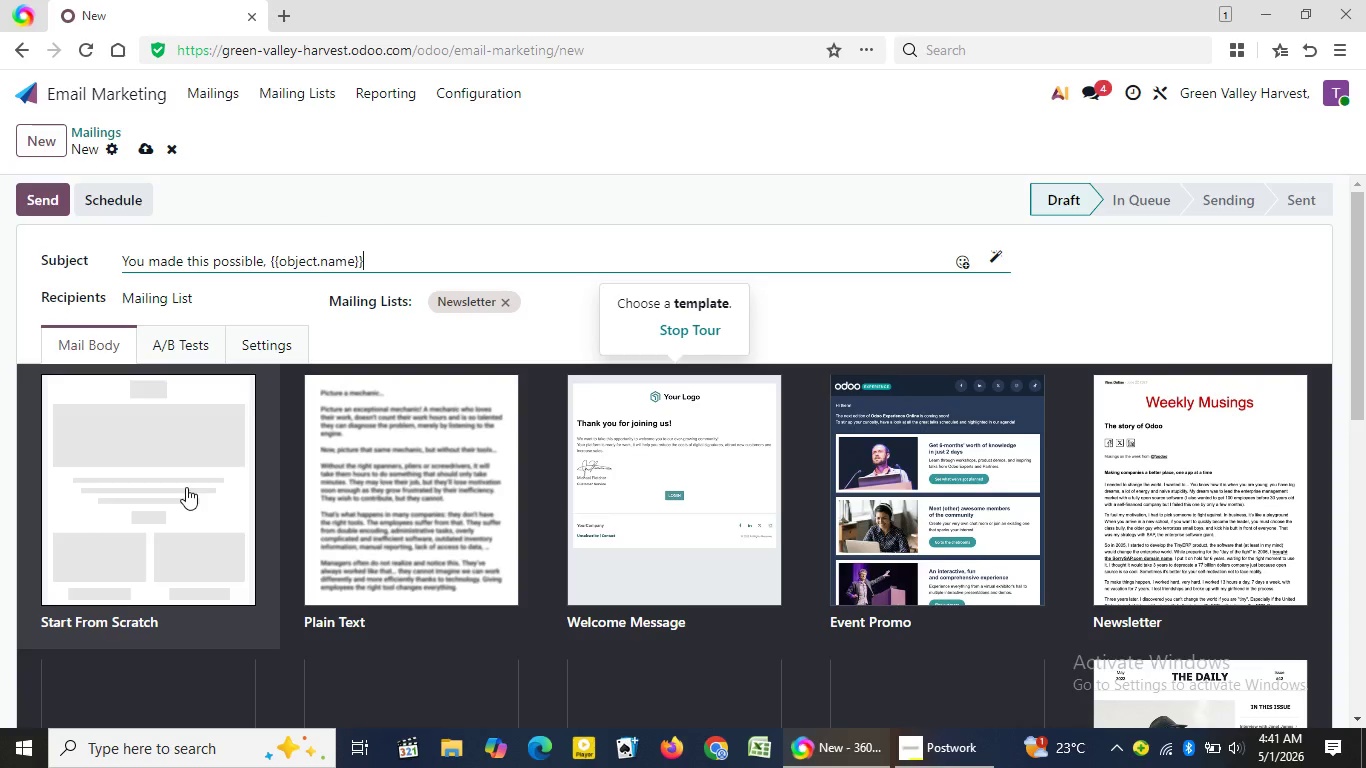 
wait(46.67)
 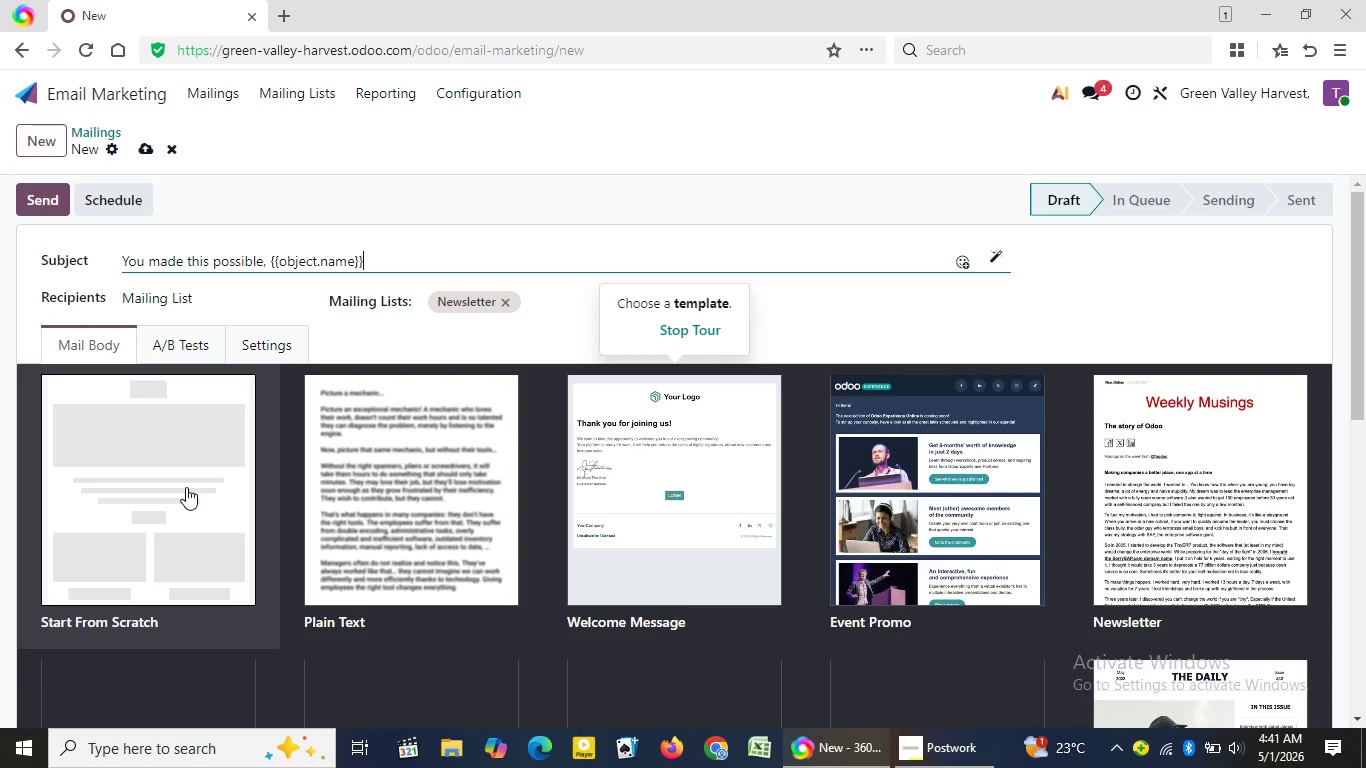 
left_click([186, 487])
 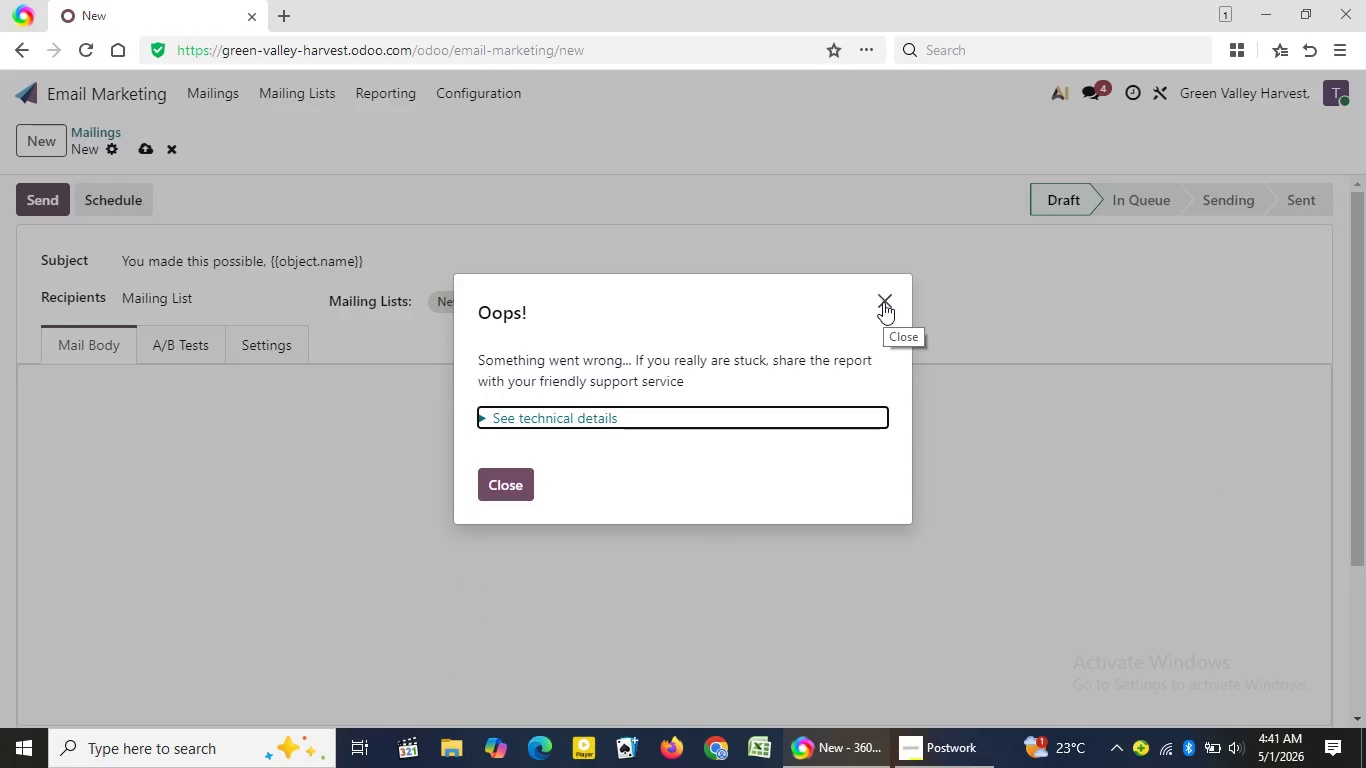 
wait(18.98)
 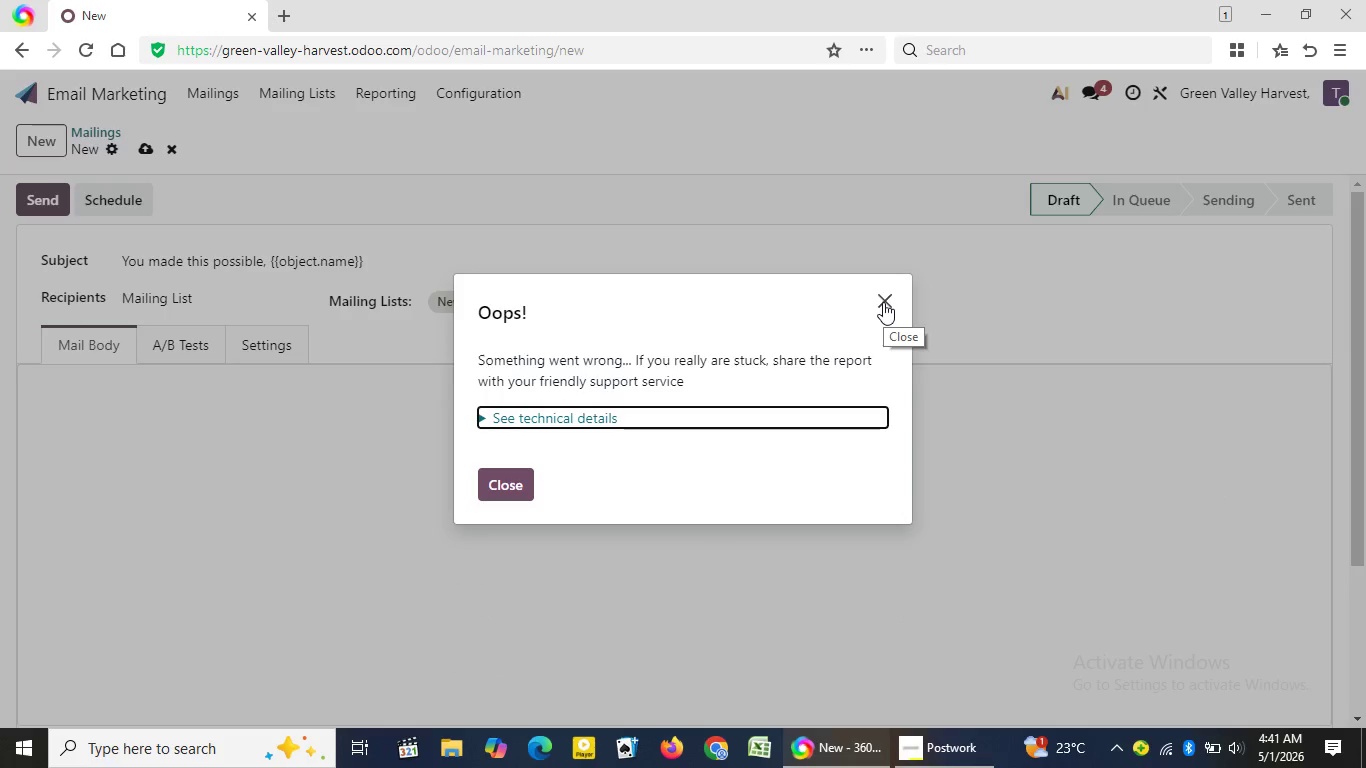 
left_click([885, 302])
 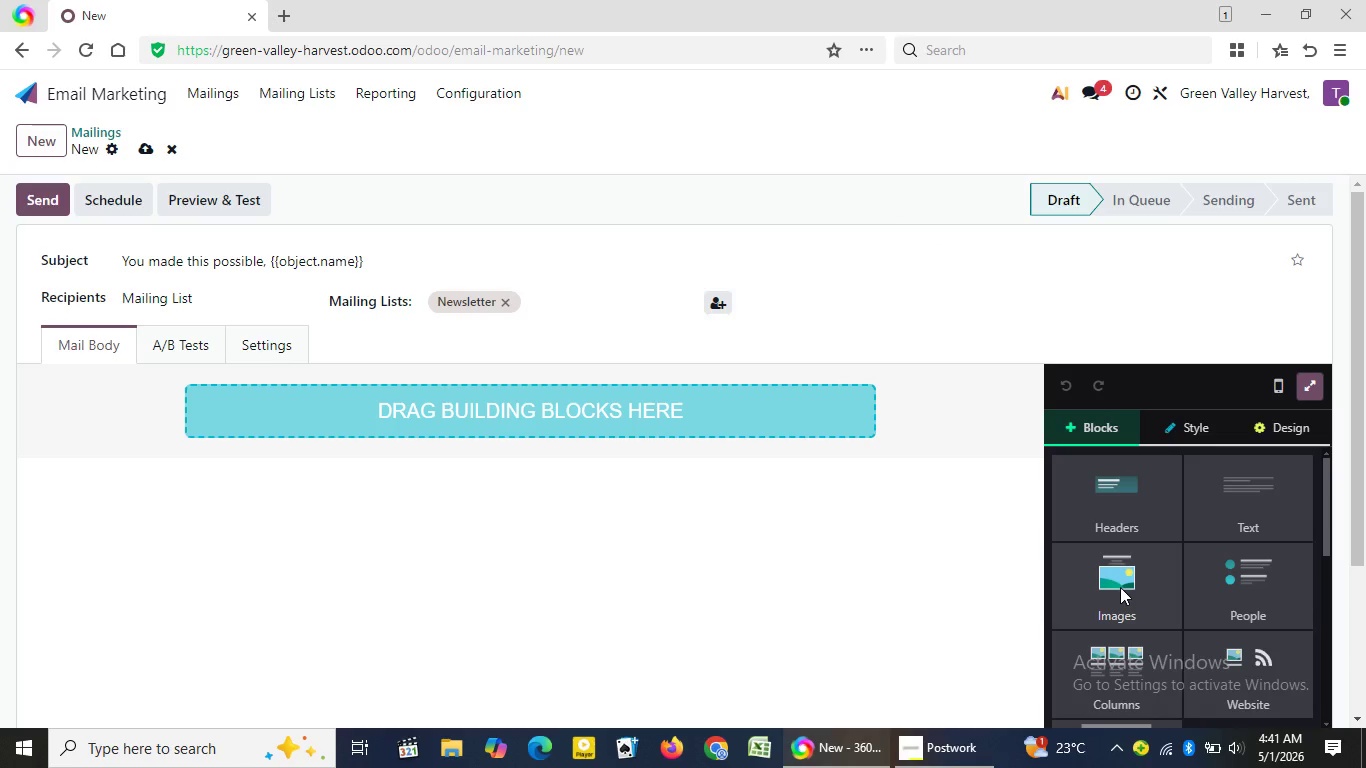 
wait(6.66)
 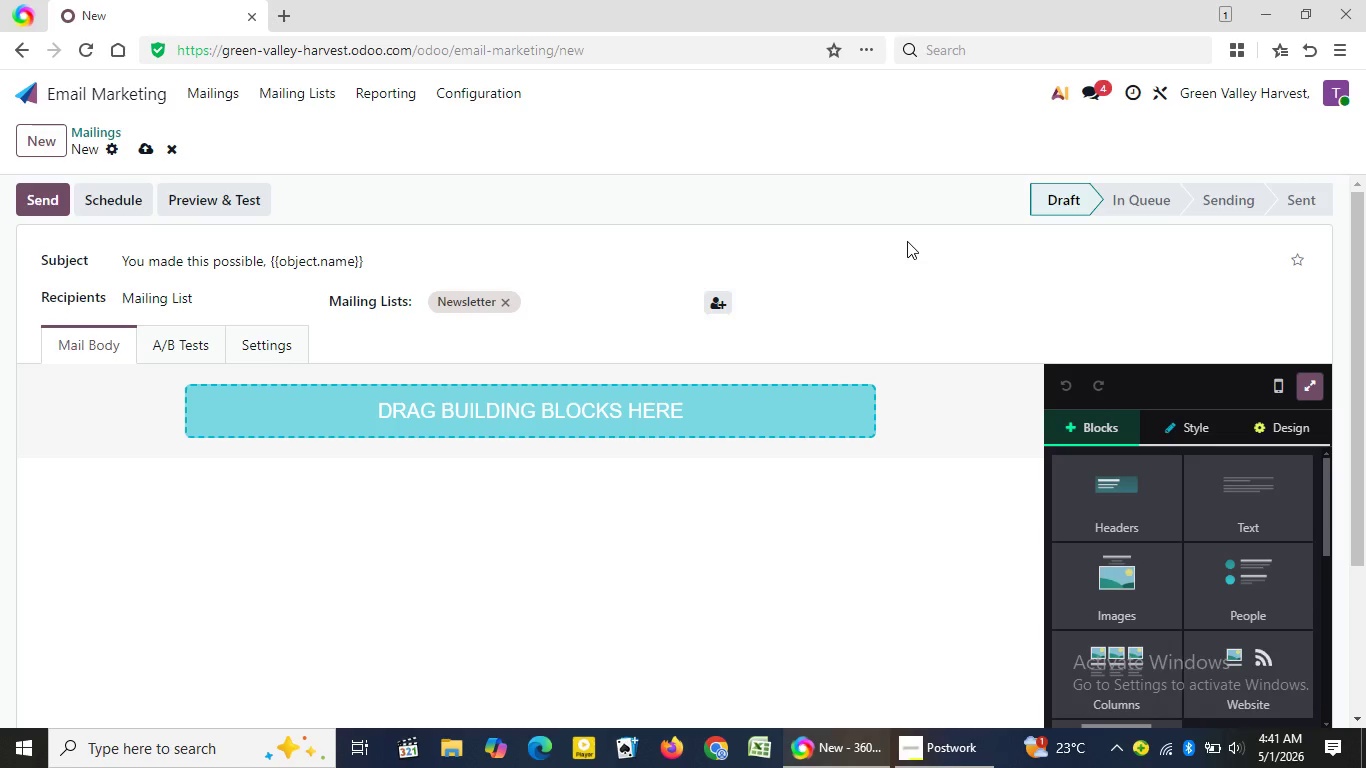 
left_click([1120, 587])
 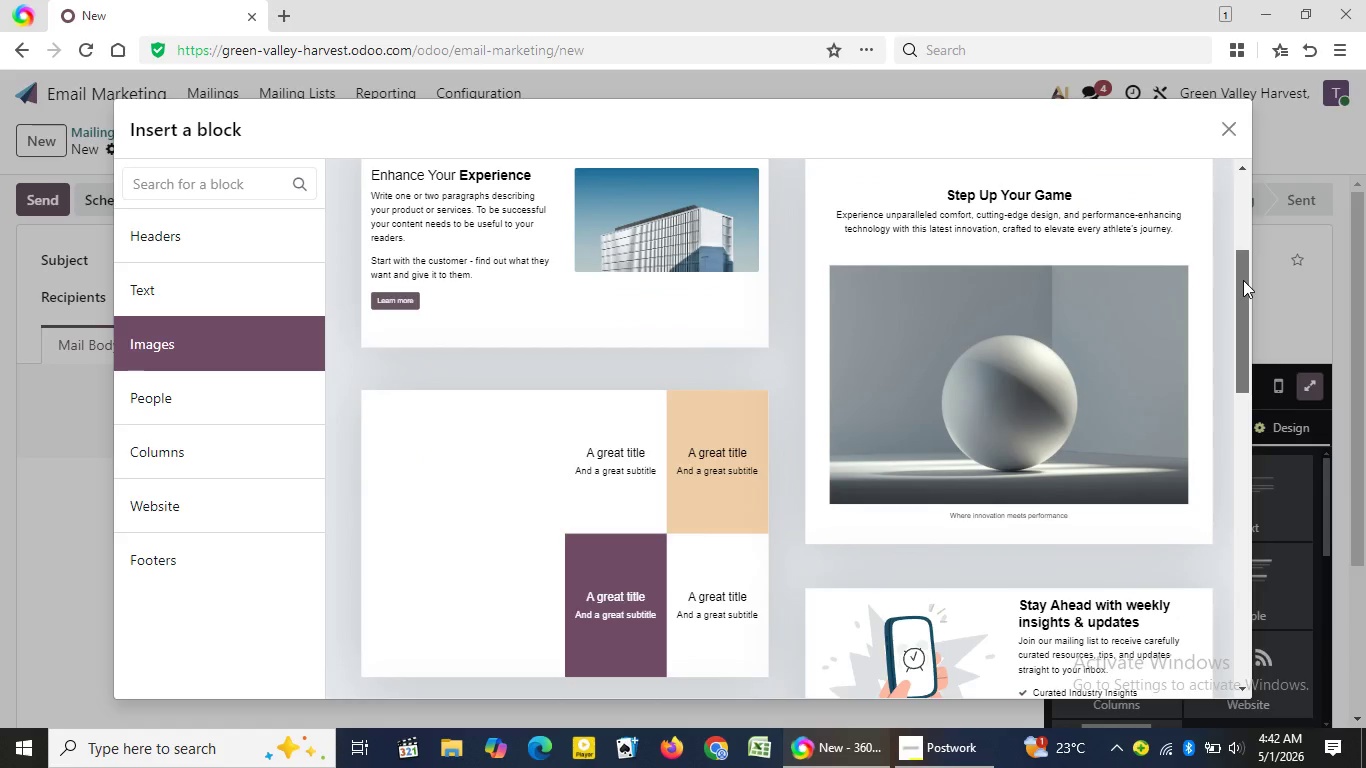 
wait(5.59)
 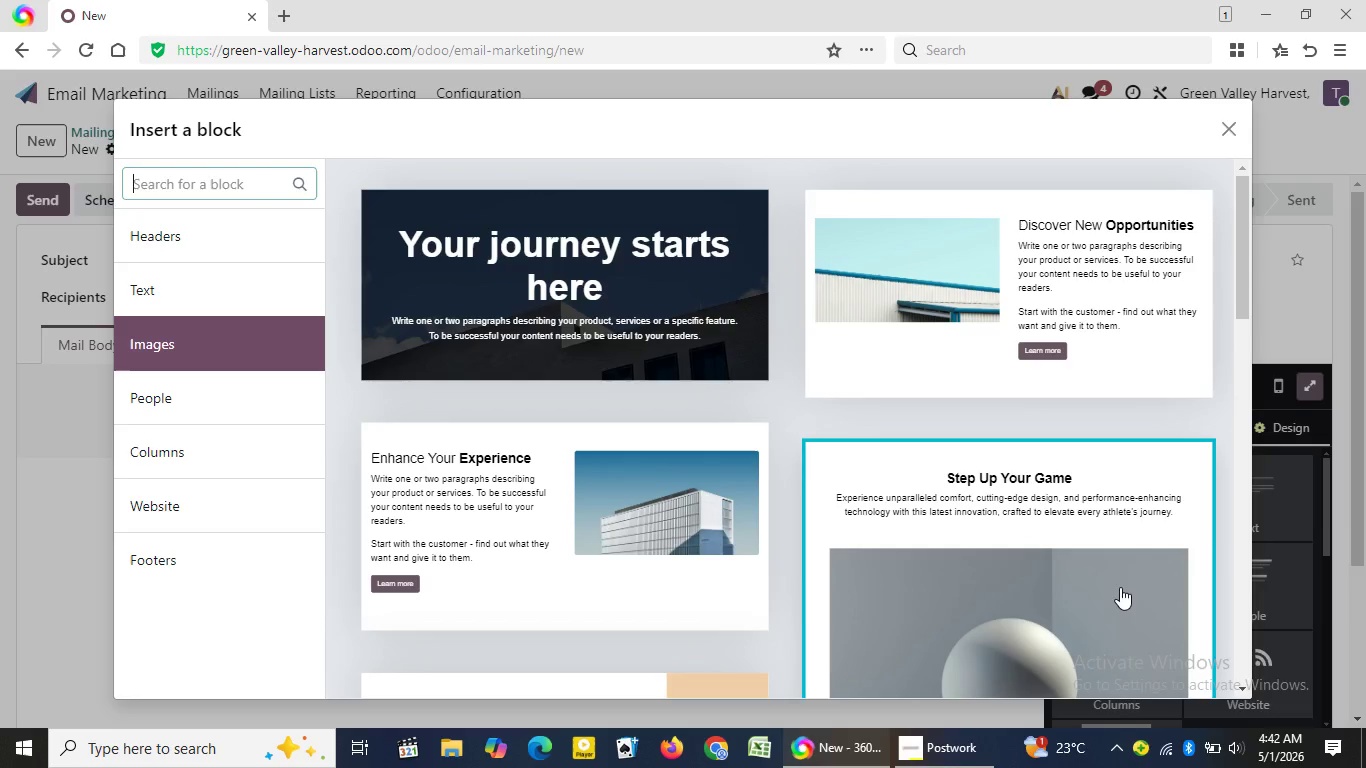 
left_click_drag(start_coordinate=[1244, 194], to_coordinate=[1242, 311])
 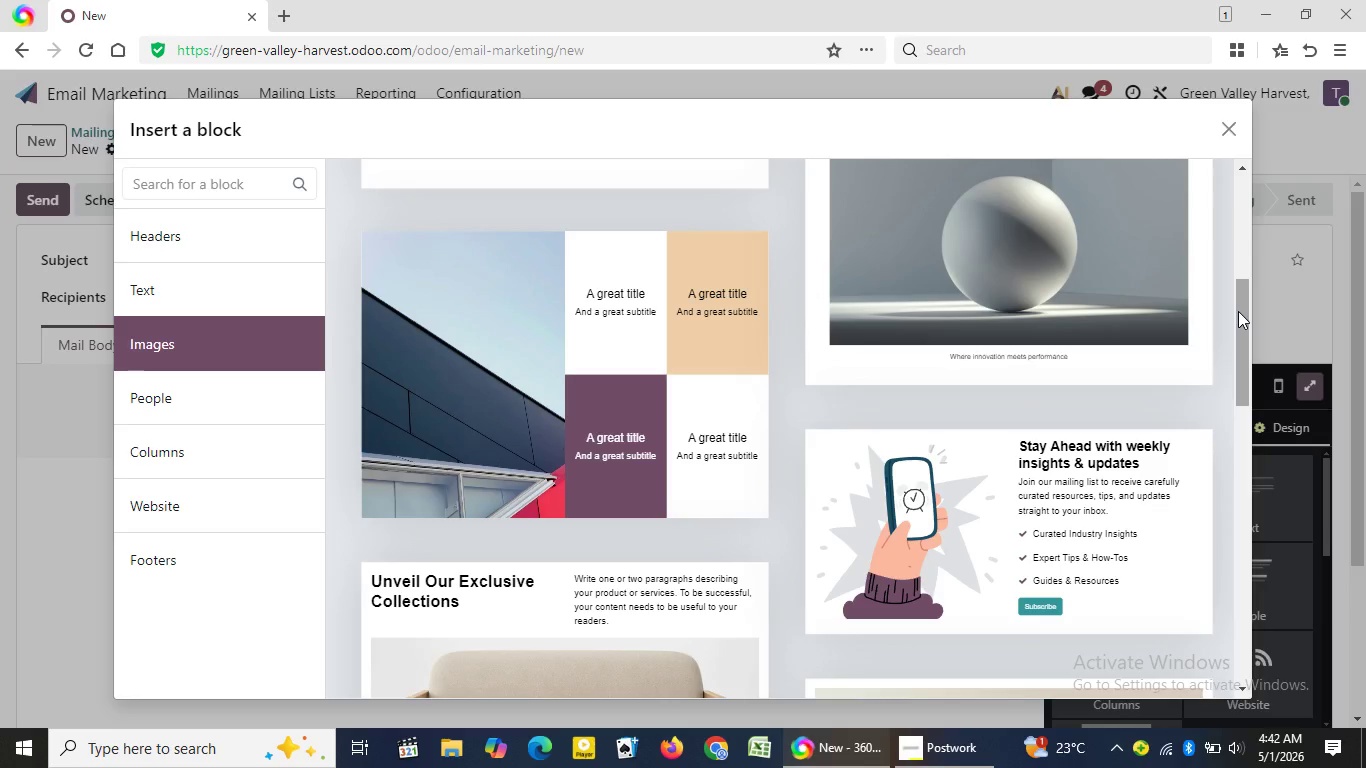 
wait(26.81)
 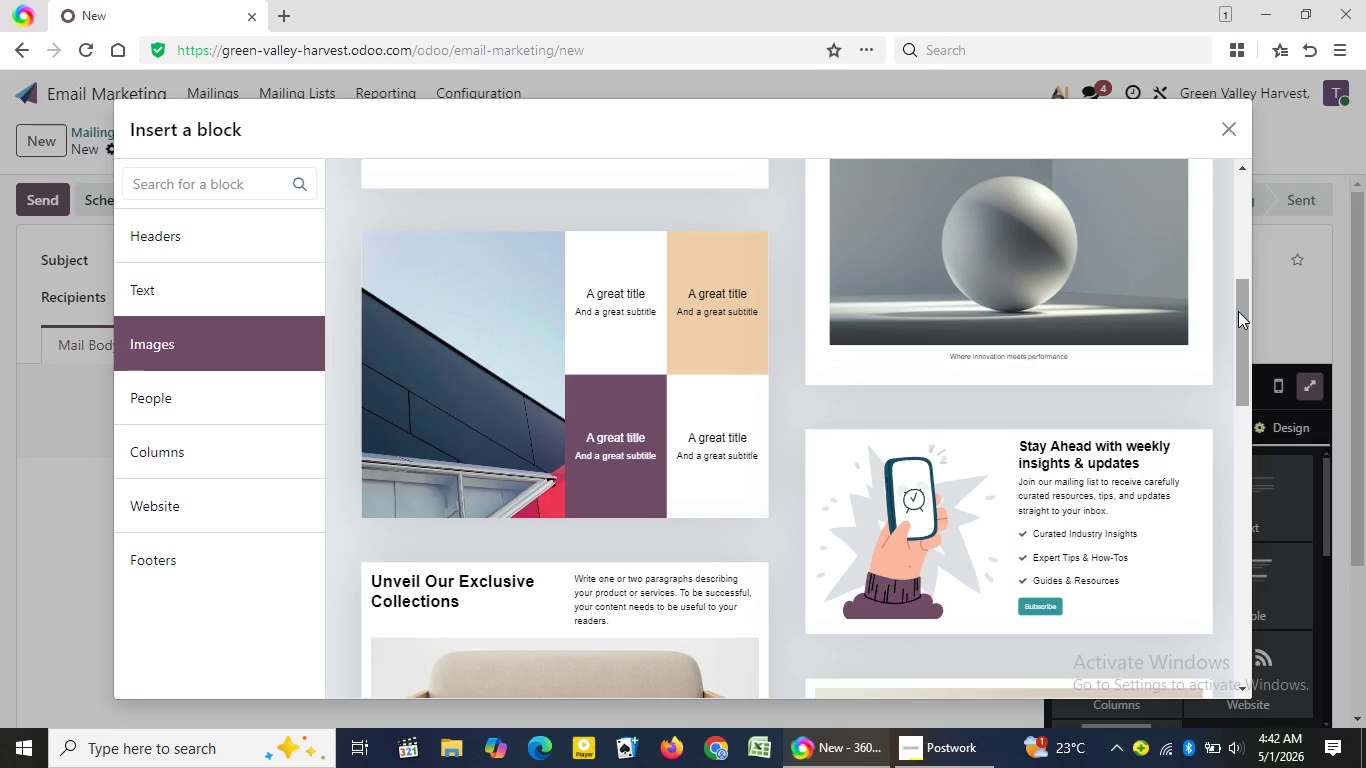 
left_click([1241, 221])
 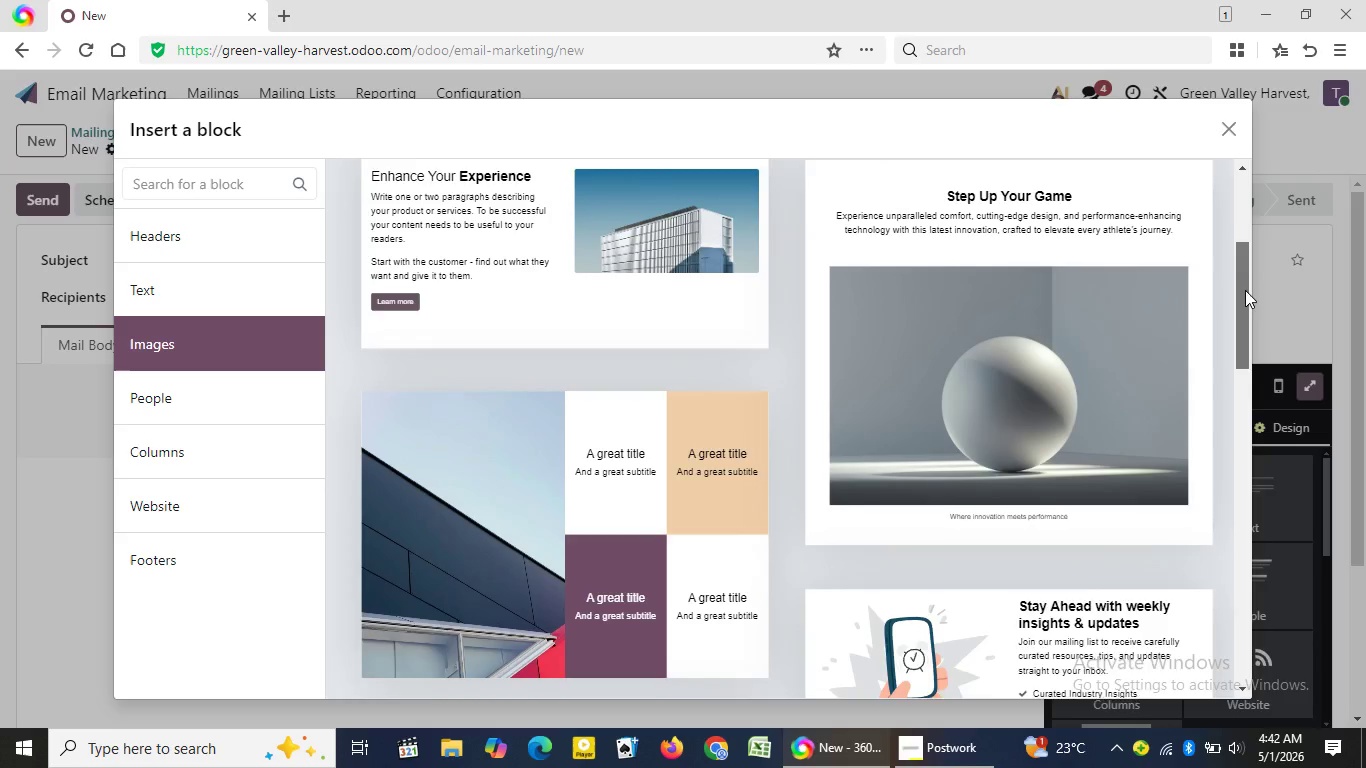 
left_click_drag(start_coordinate=[1241, 221], to_coordinate=[1214, 463])
 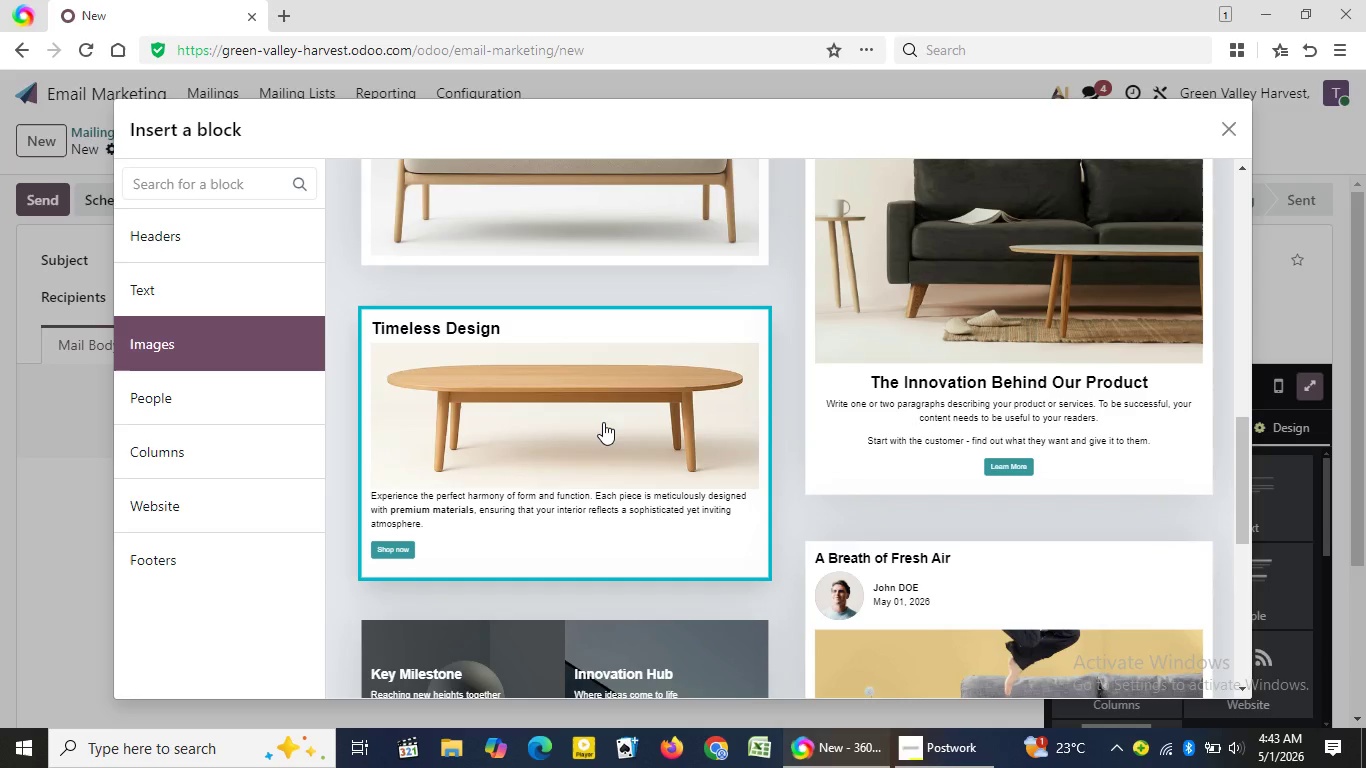 
wait(27.2)
 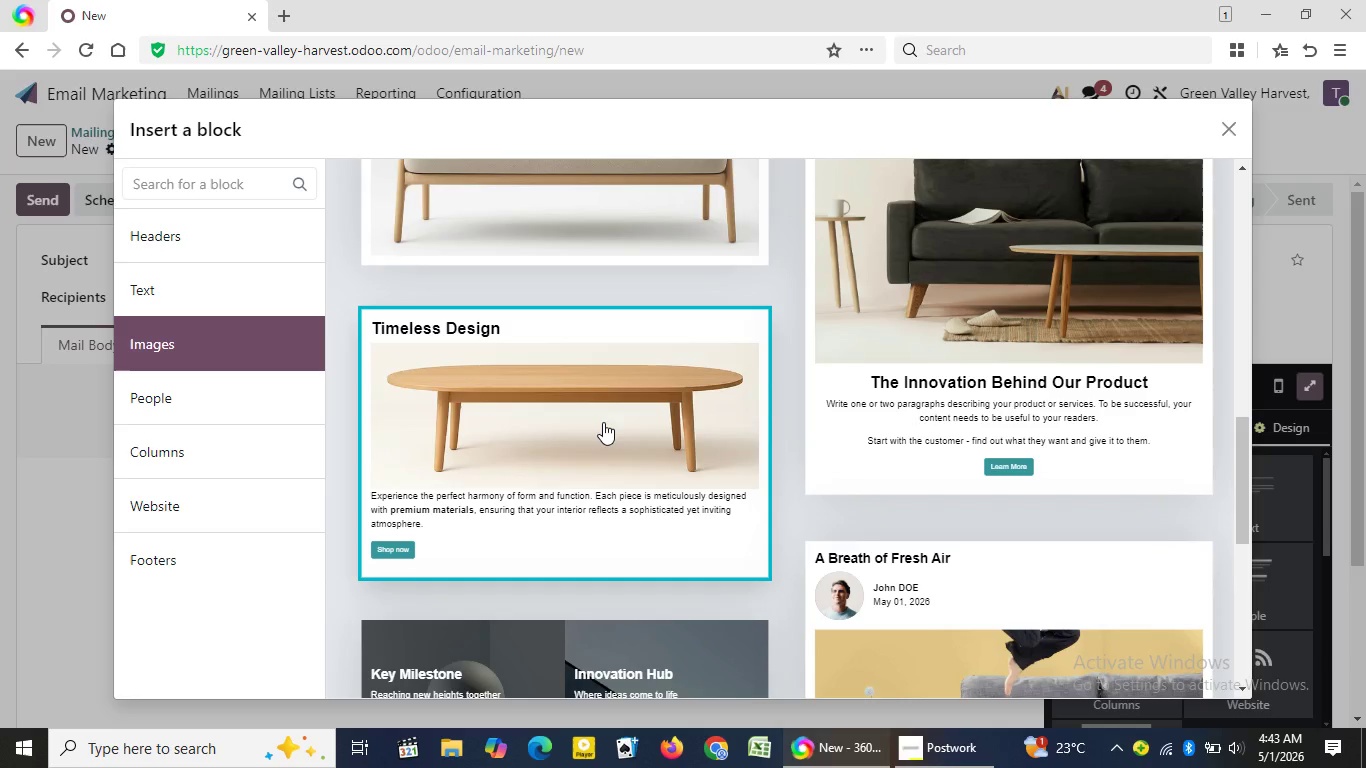 
left_click([602, 422])
 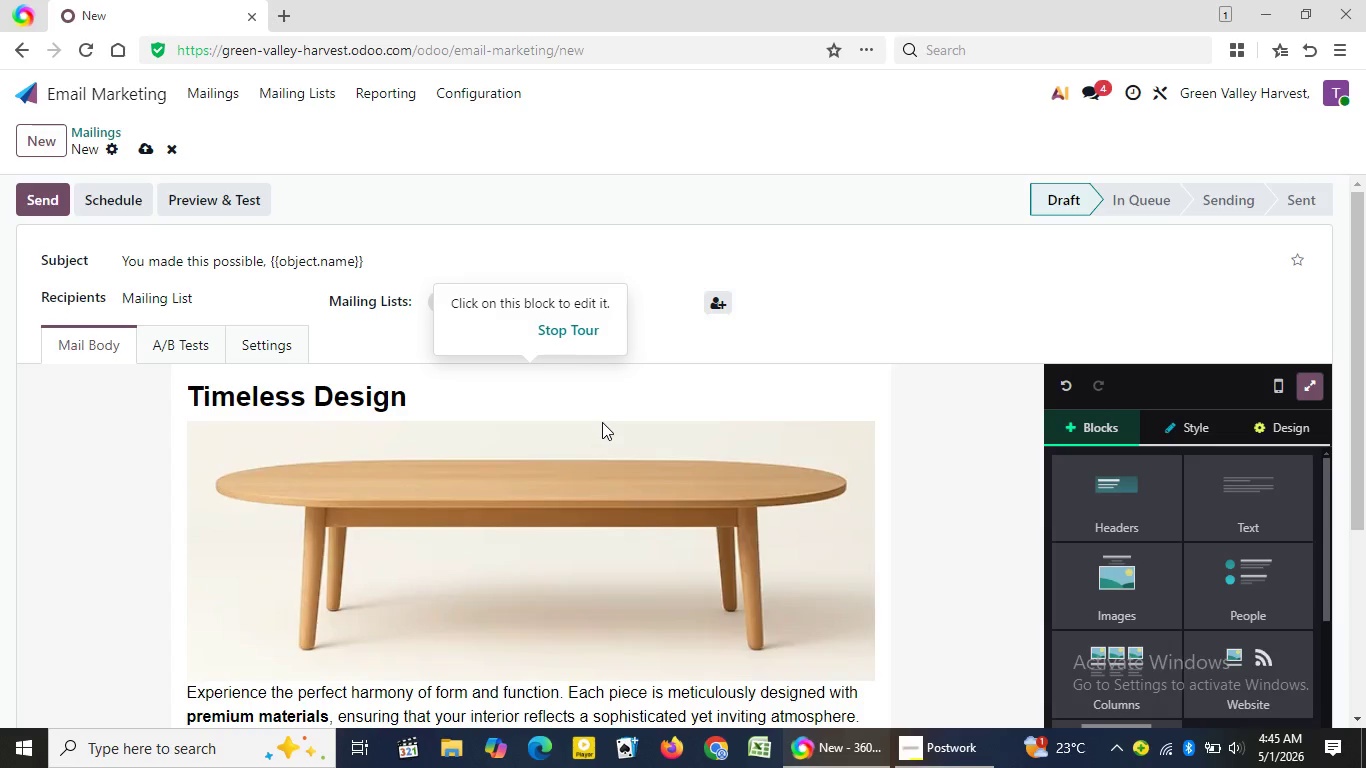 
wait(99.66)
 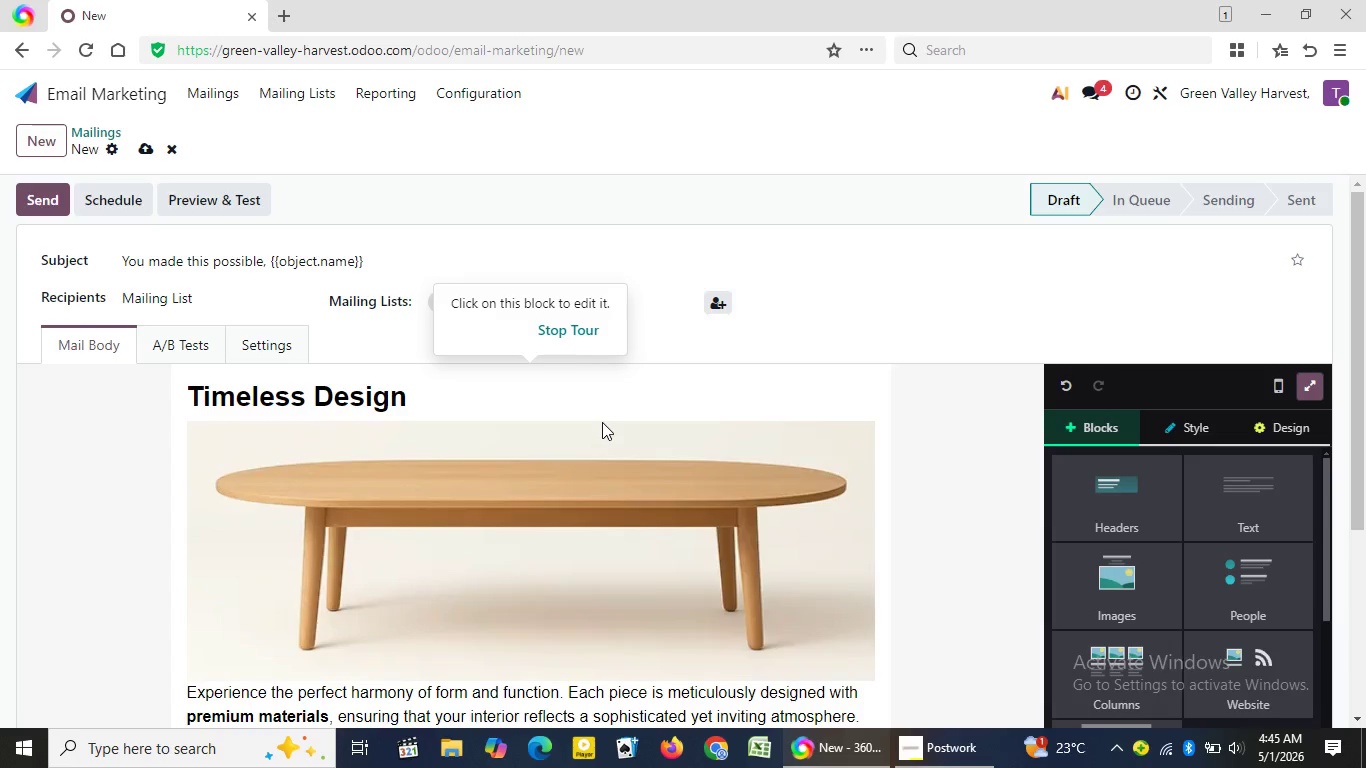 
left_click([501, 394])
 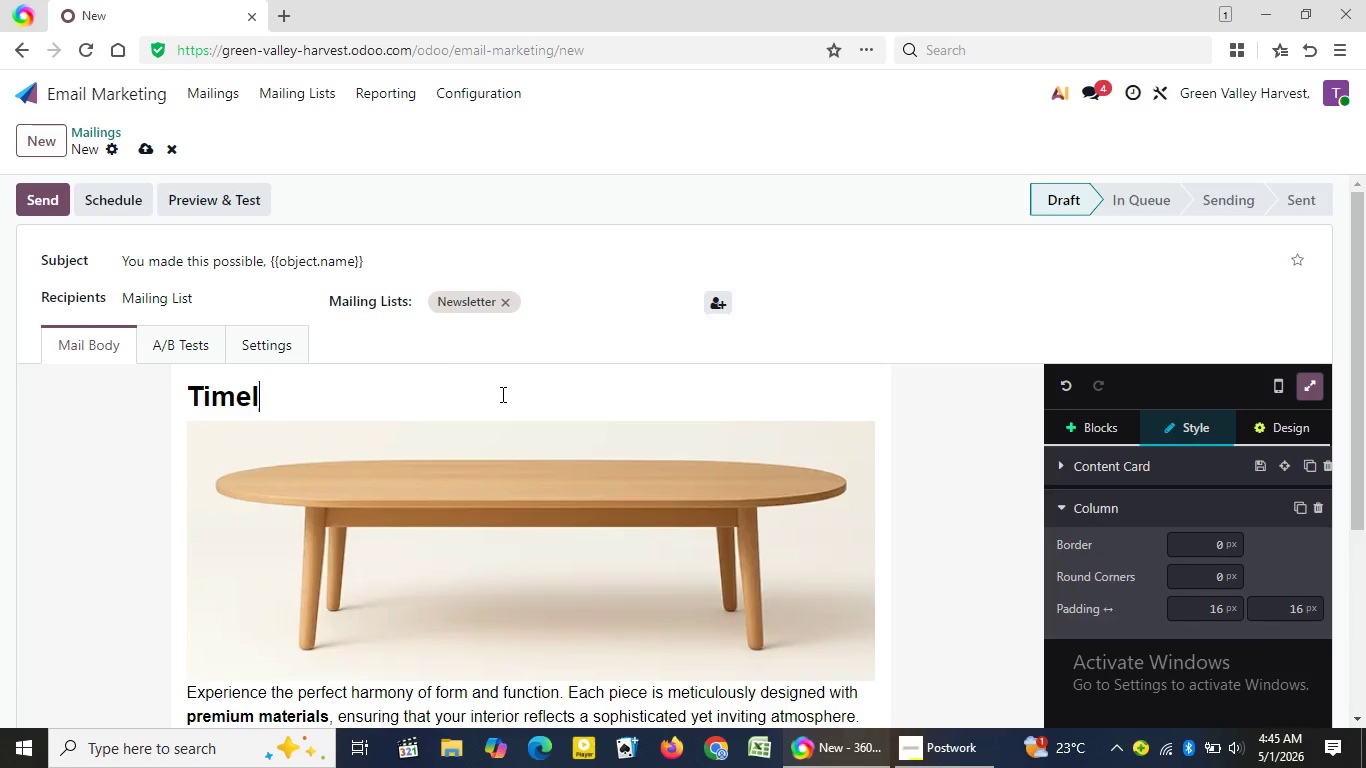 
key(Backspace)
key(Backspace)
key(Backspace)
key(Backspace)
key(Backspace)
key(Backspace)
key(Backspace)
key(Backspace)
key(Backspace)
key(Backspace)
key(Backspace)
key(Backspace)
key(Backspace)
key(Backspace)
key(Backspace)
type(Look what your kindness start)
 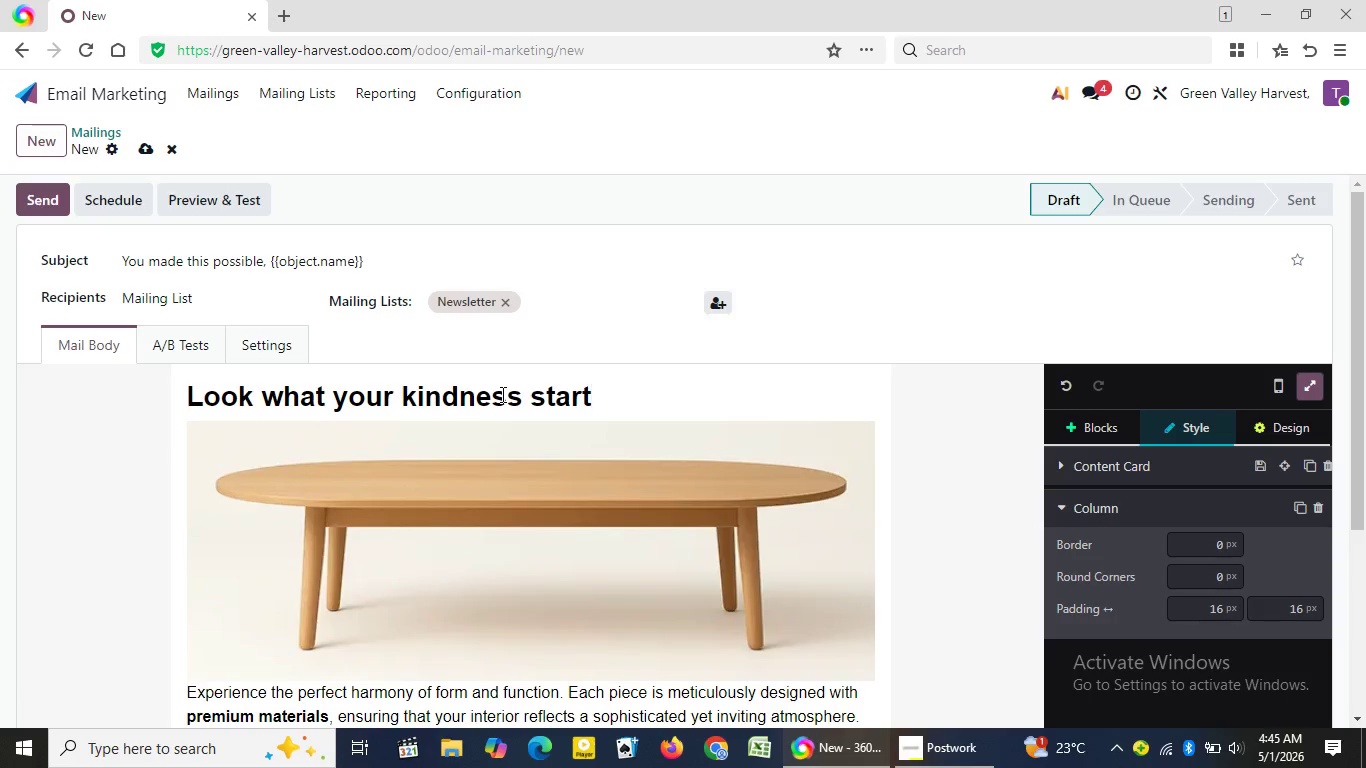 
type(ed)
 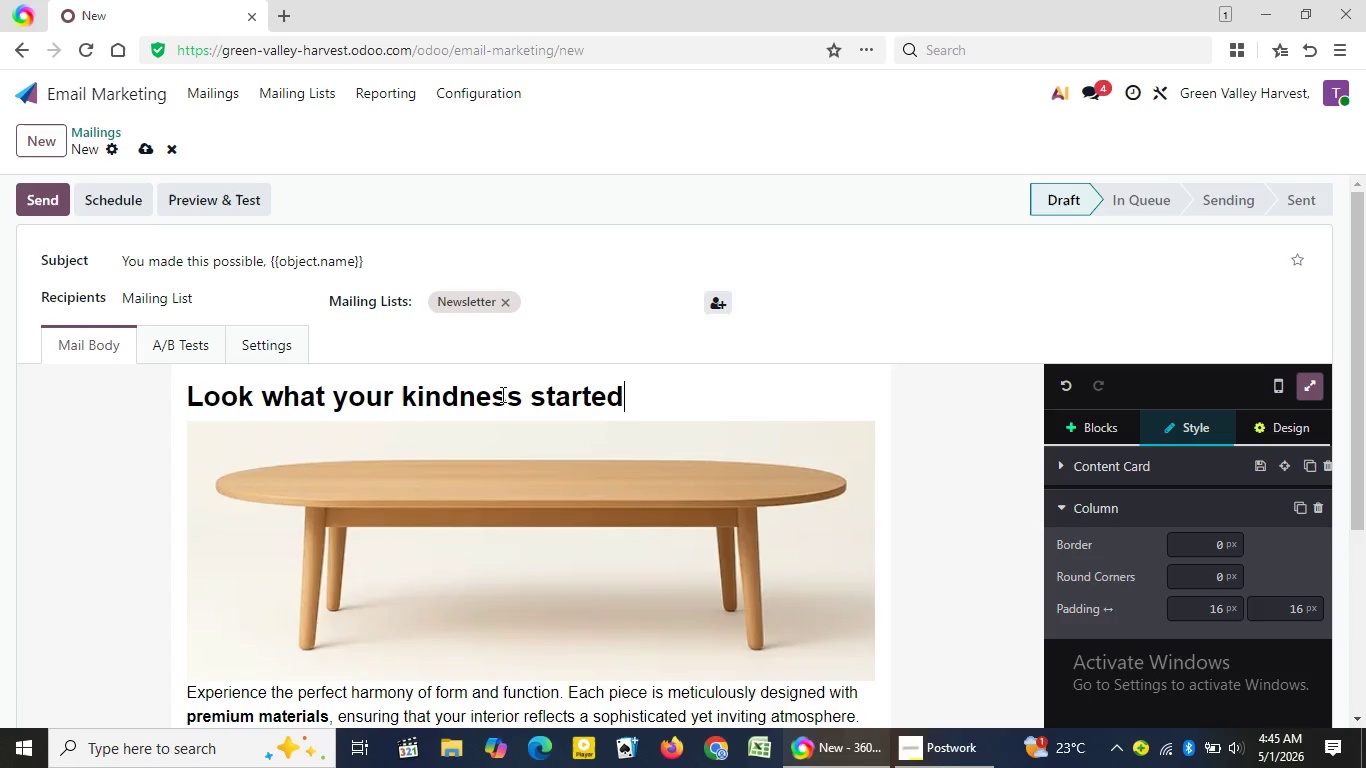 
wait(19.08)
 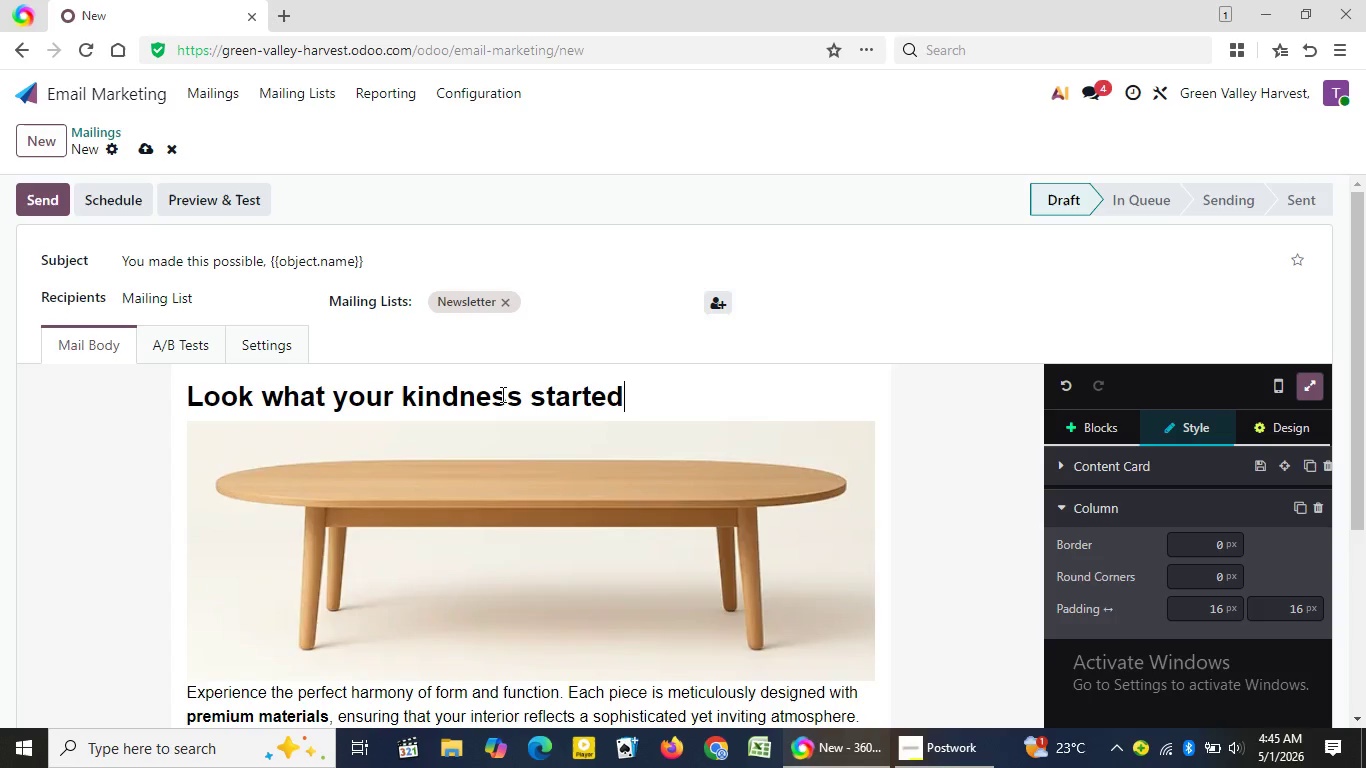 
key(Shift+Enter)
 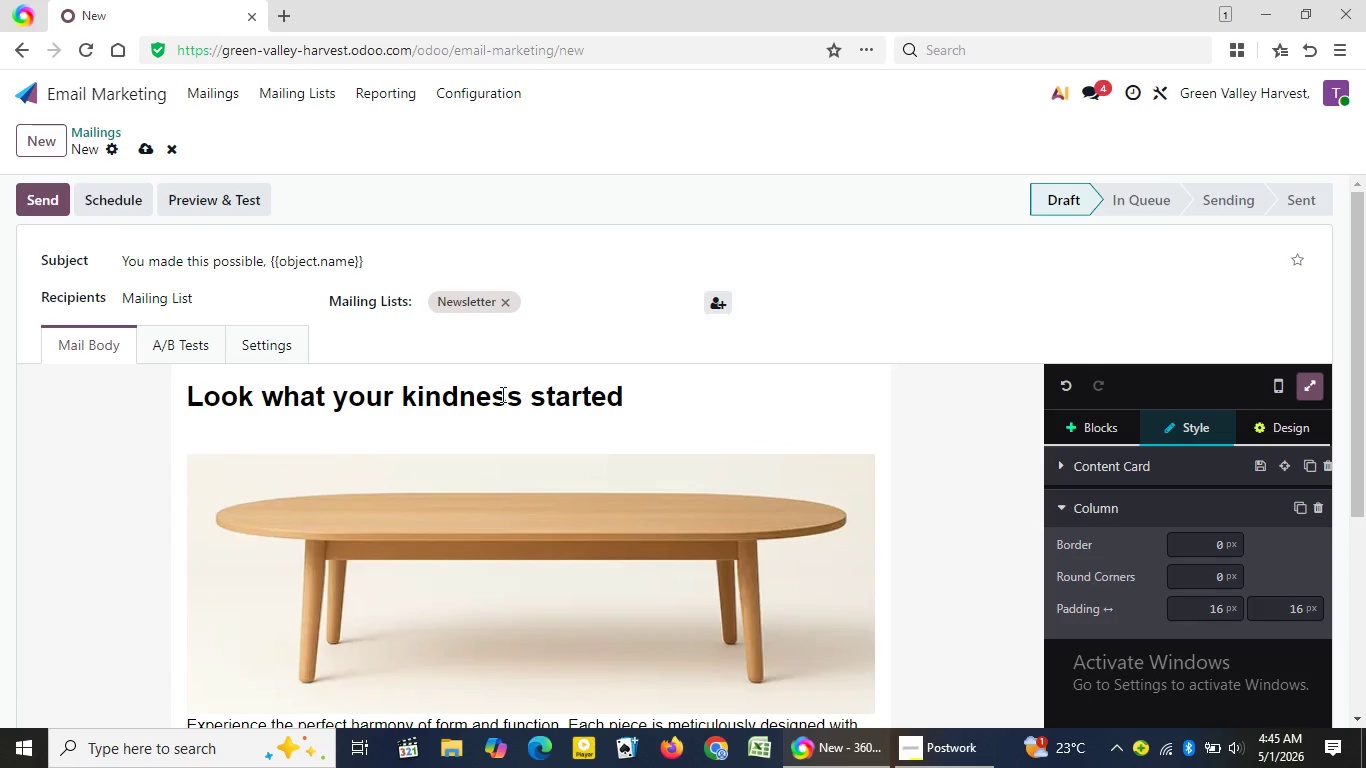 
wait(51.03)
 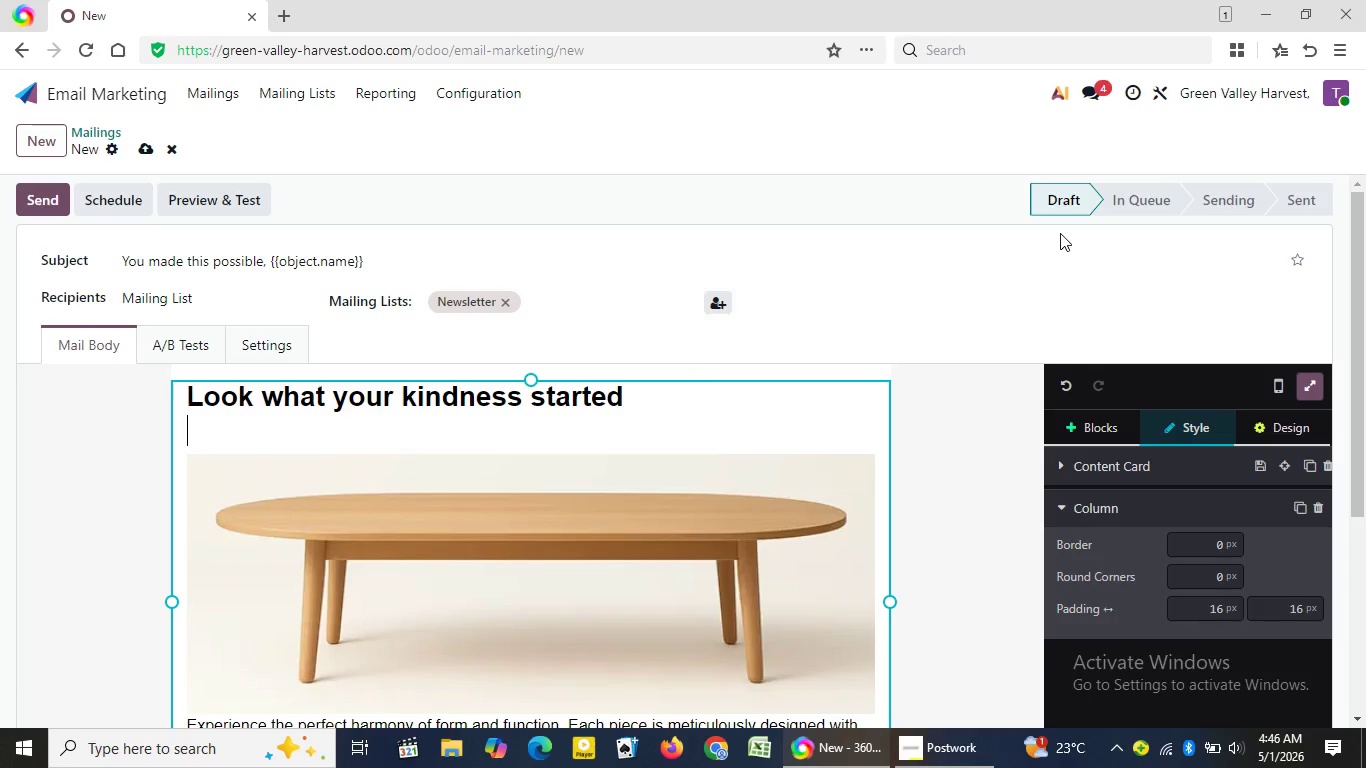 
left_click_drag(start_coordinate=[1365, 266], to_coordinate=[1362, 396])
 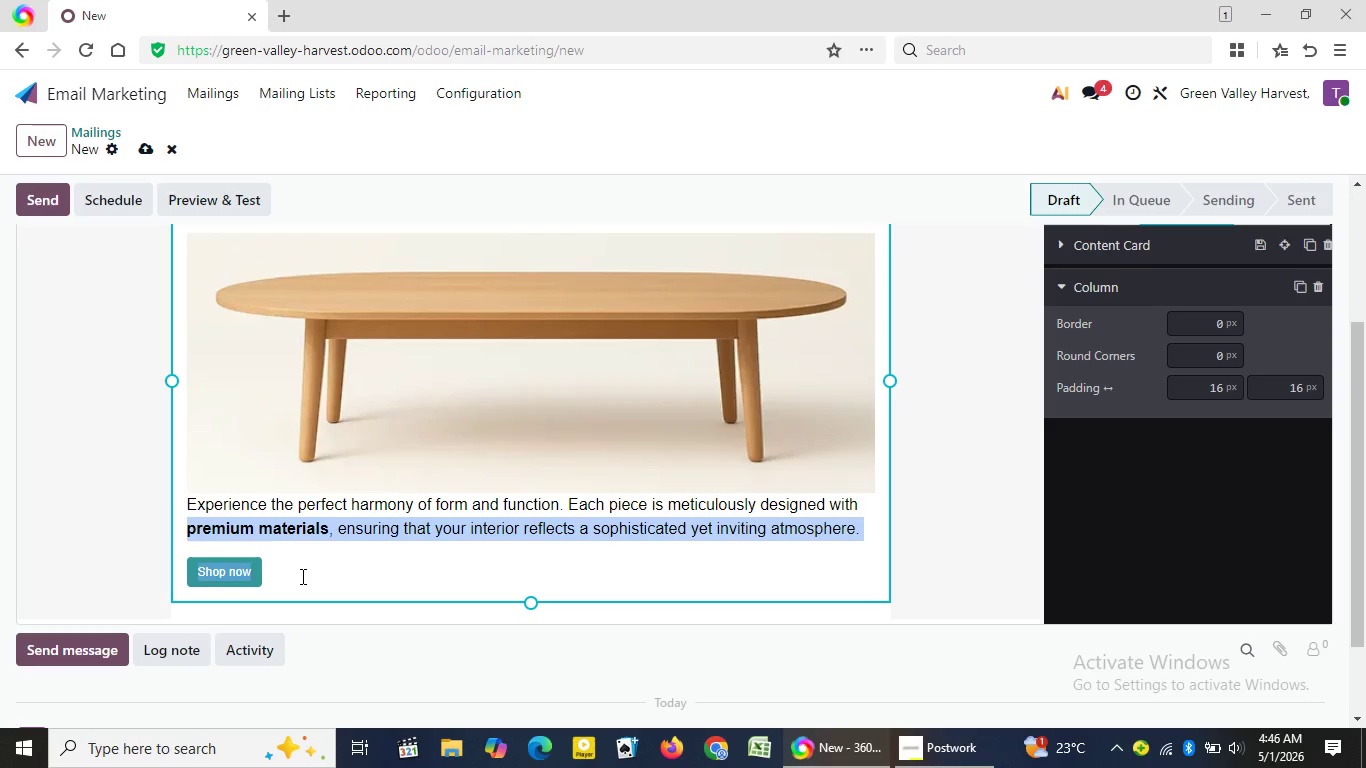 
wait(5.22)
 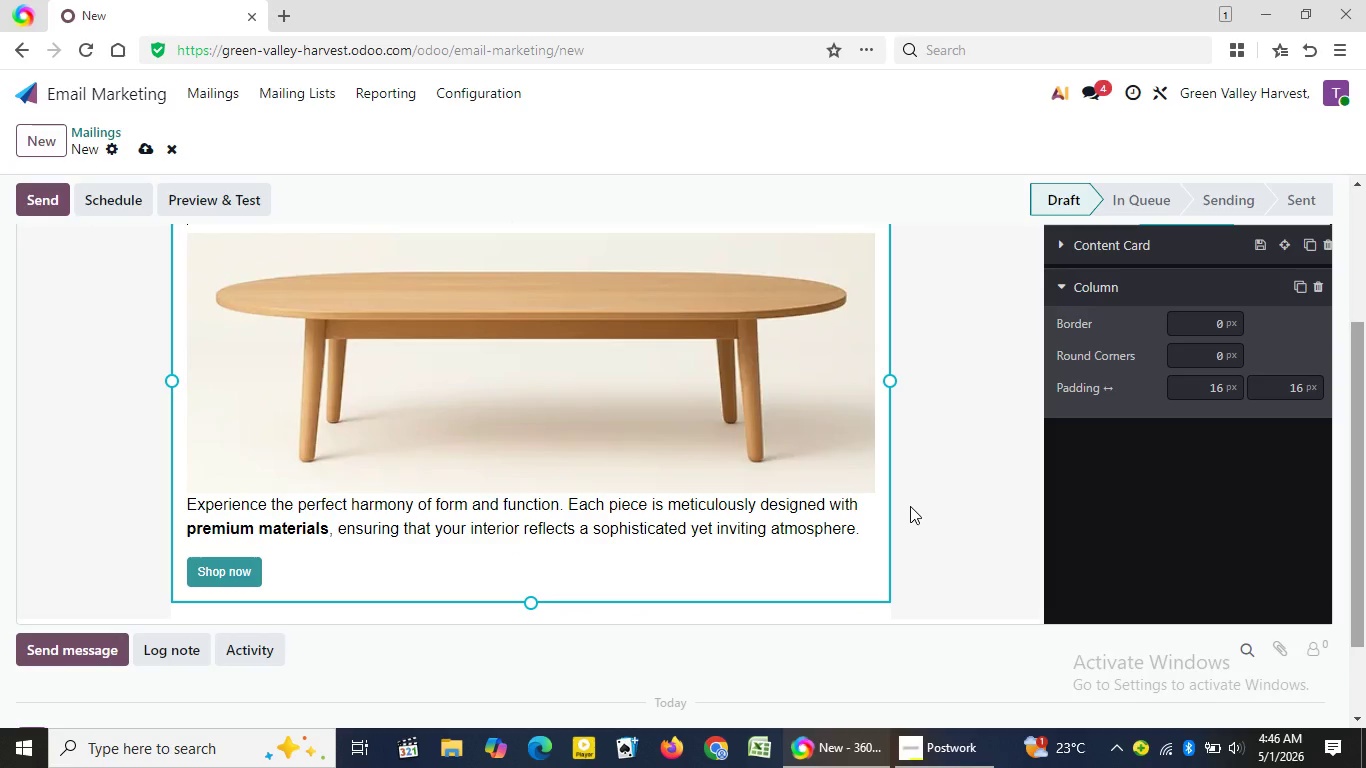 
left_click_drag(start_coordinate=[183, 529], to_coordinate=[301, 577])
 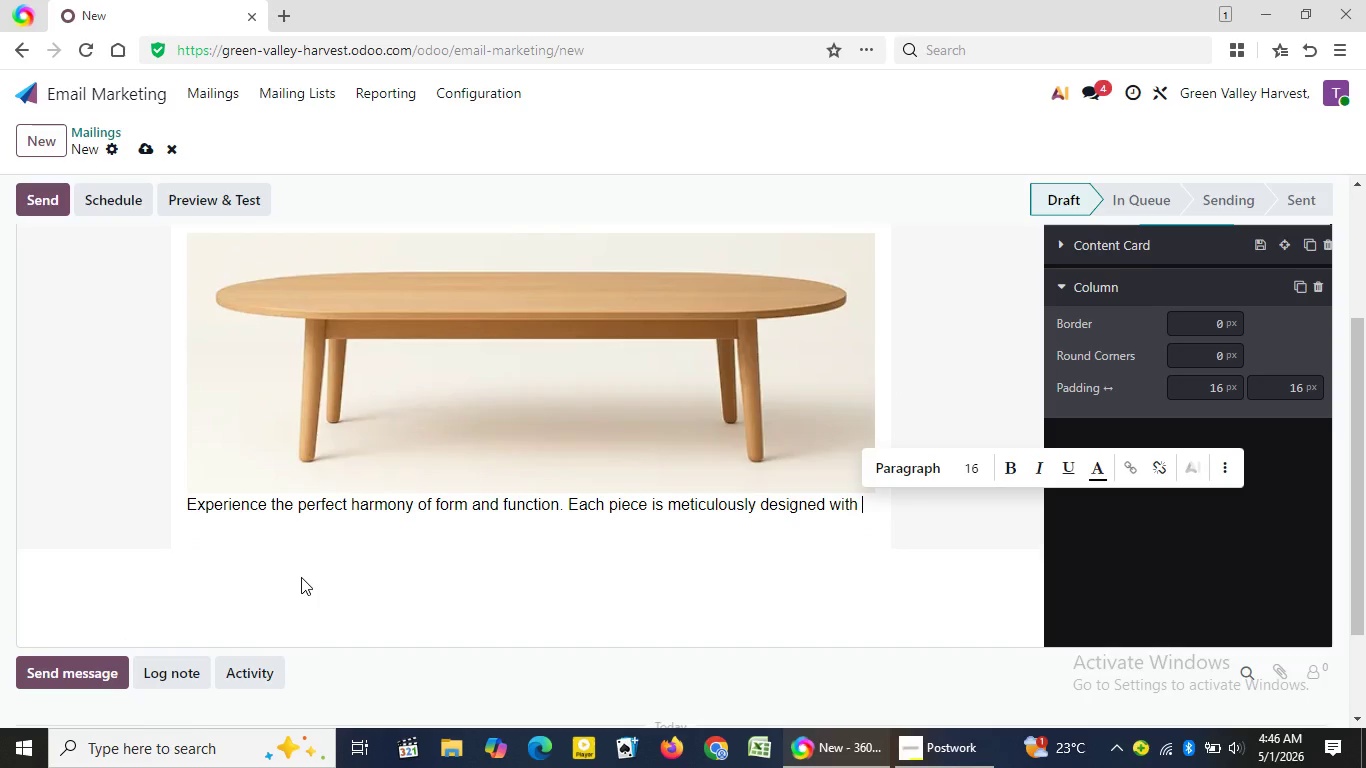 
key(Backspace)
 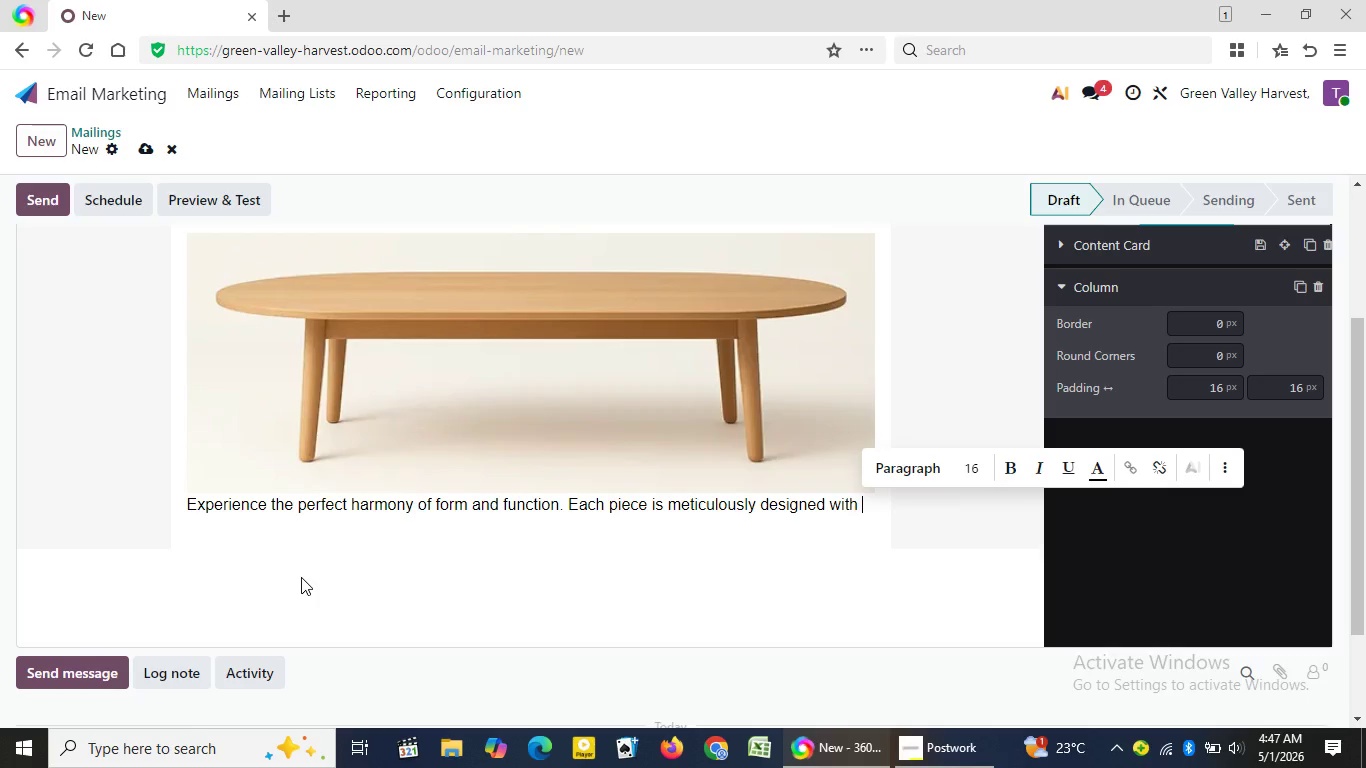 
wait(19.58)
 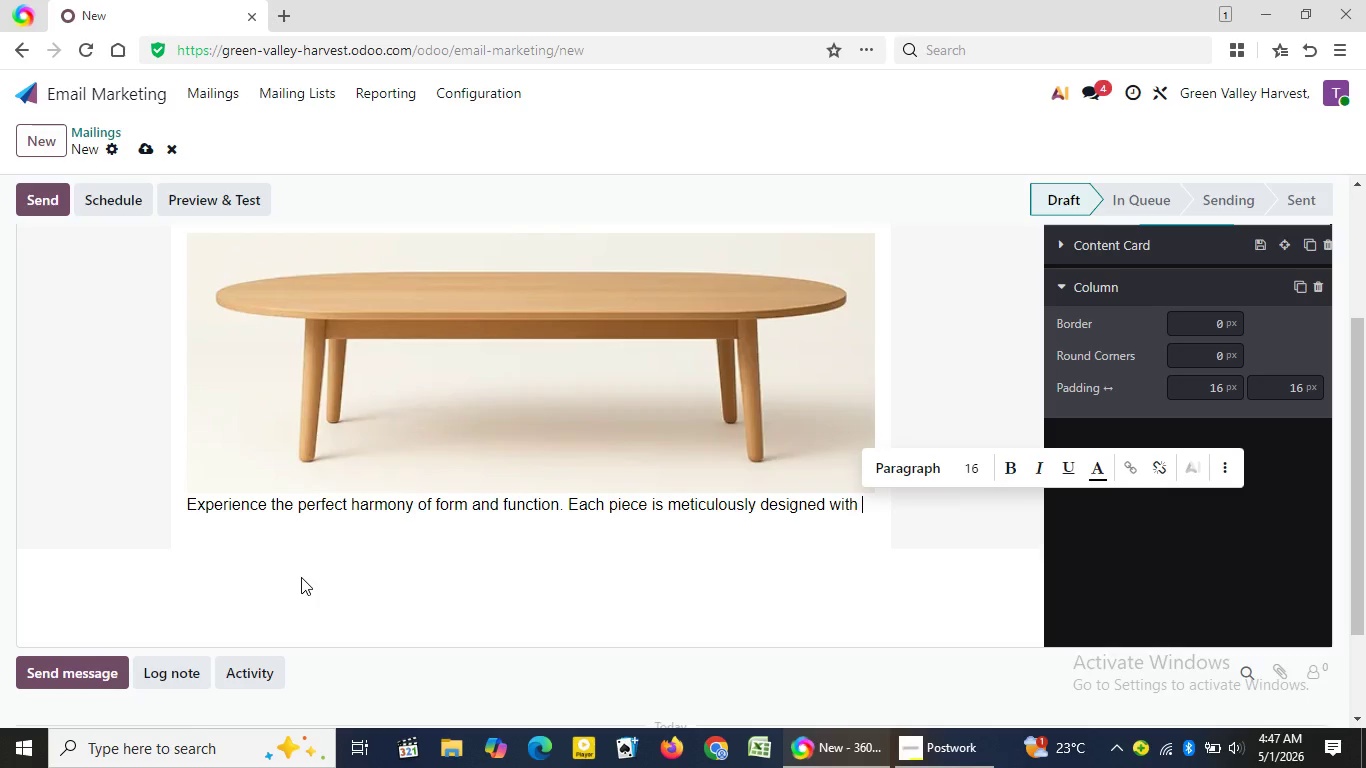 
key(Backspace)
 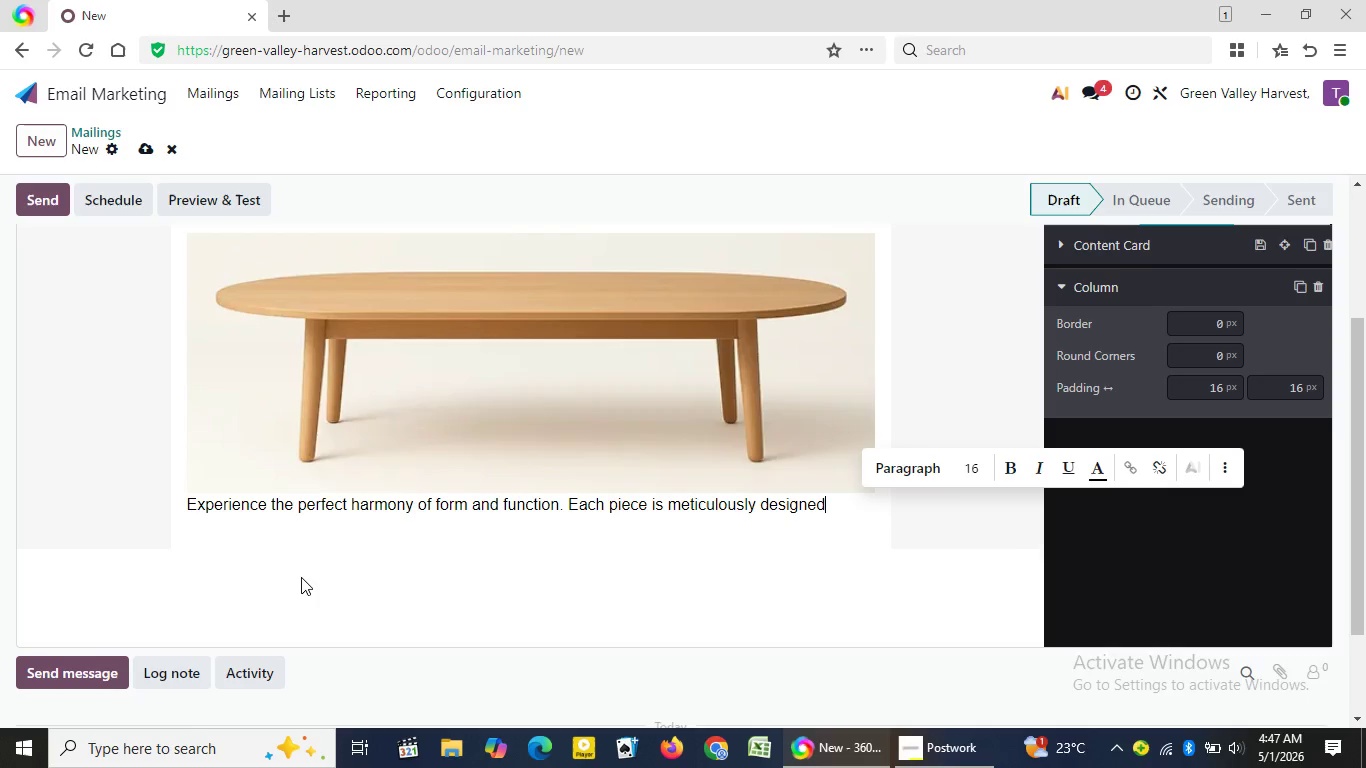 
key(Backspace)
 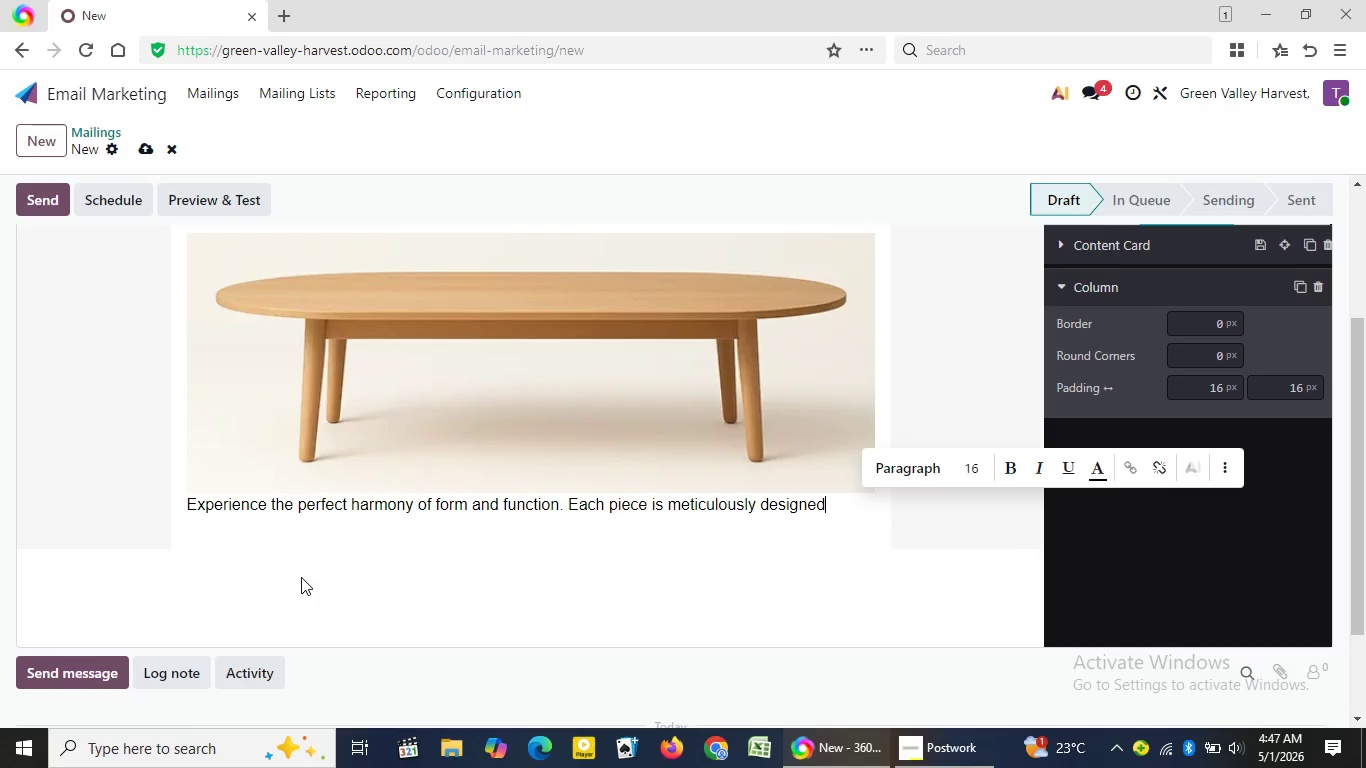 
key(Backspace)
 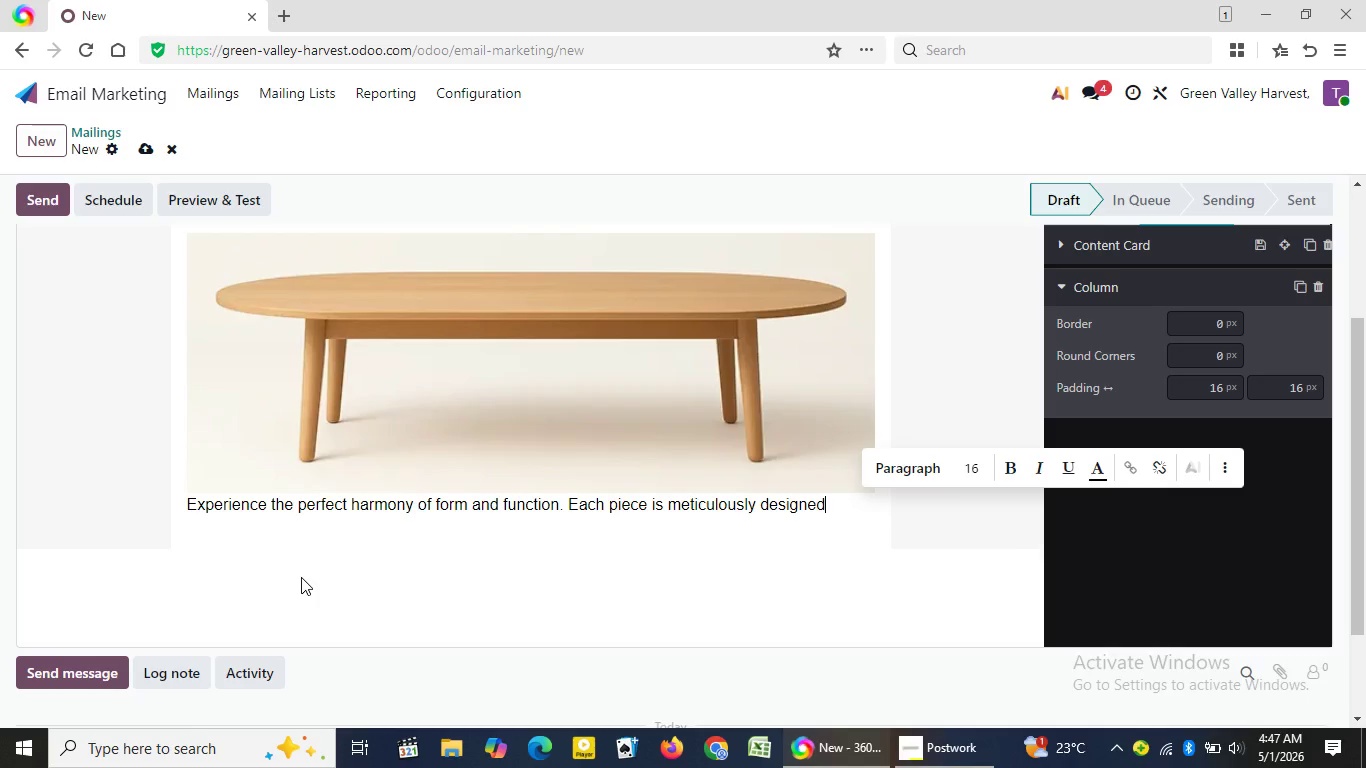 
key(Backspace)
 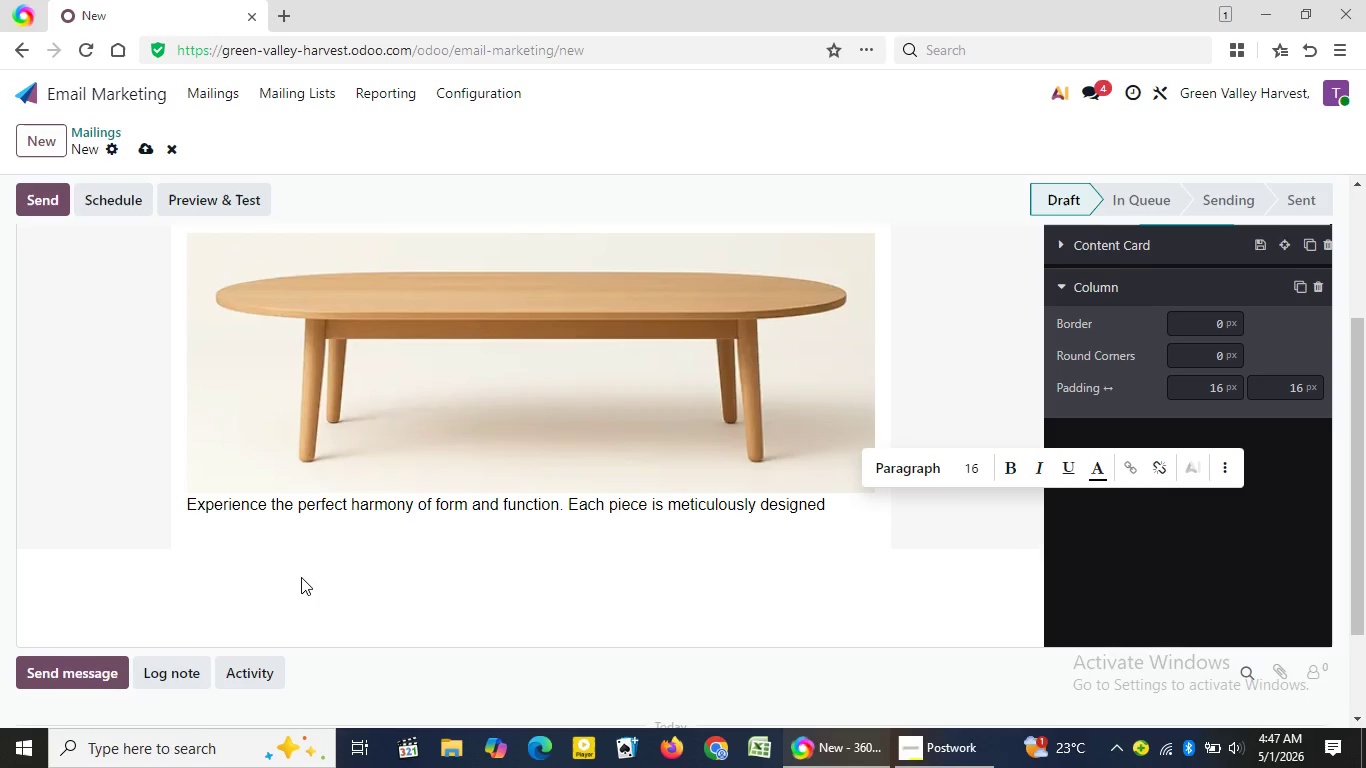 
key(Backspace)
 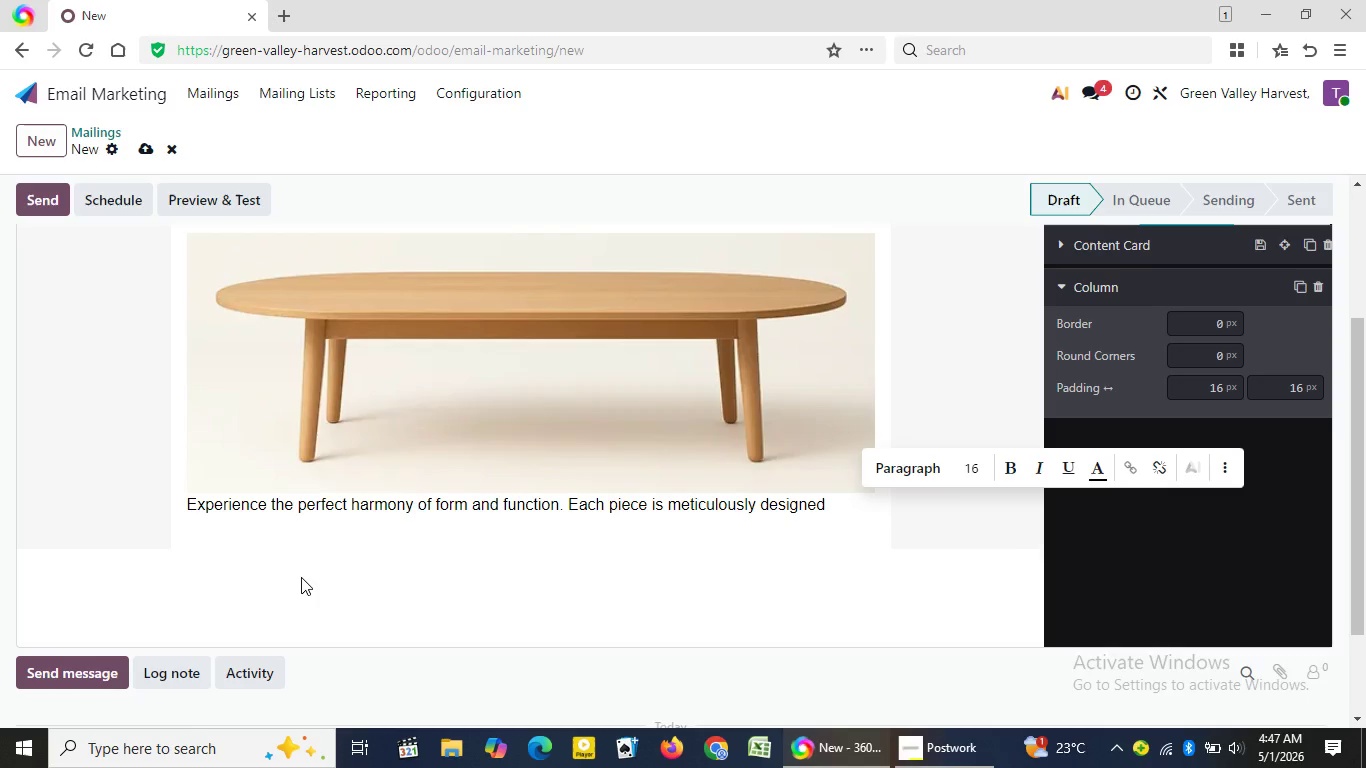 
key(Backspace)
 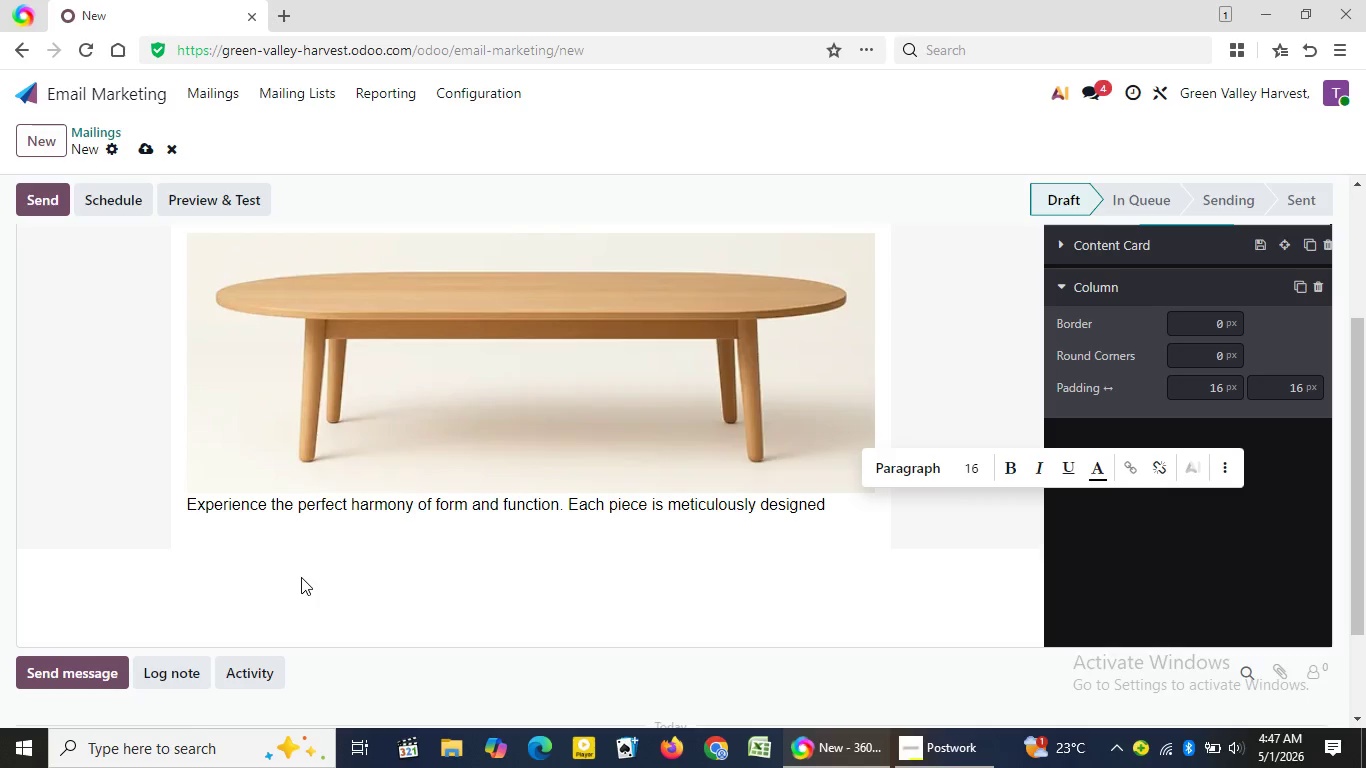 
wait(35.38)
 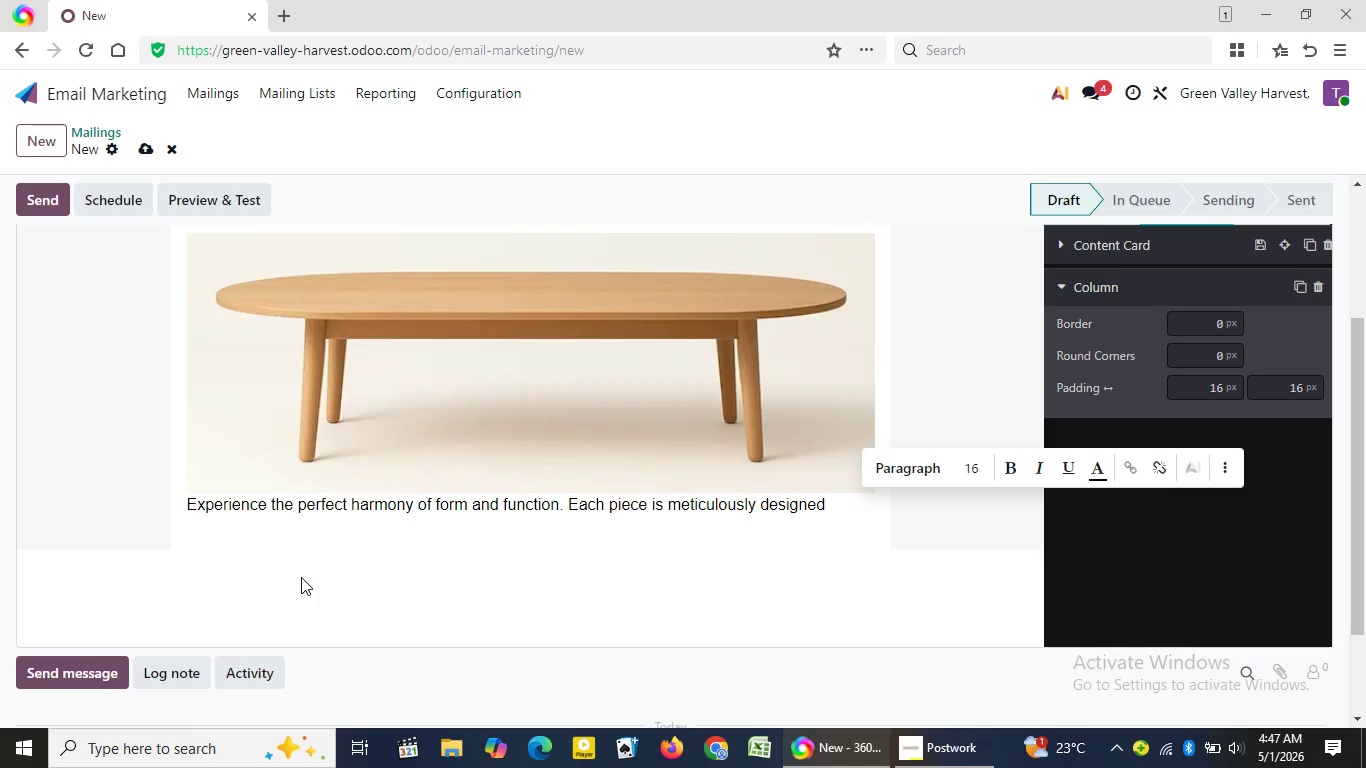 
left_click_drag(start_coordinate=[838, 500], to_coordinate=[194, 508])
 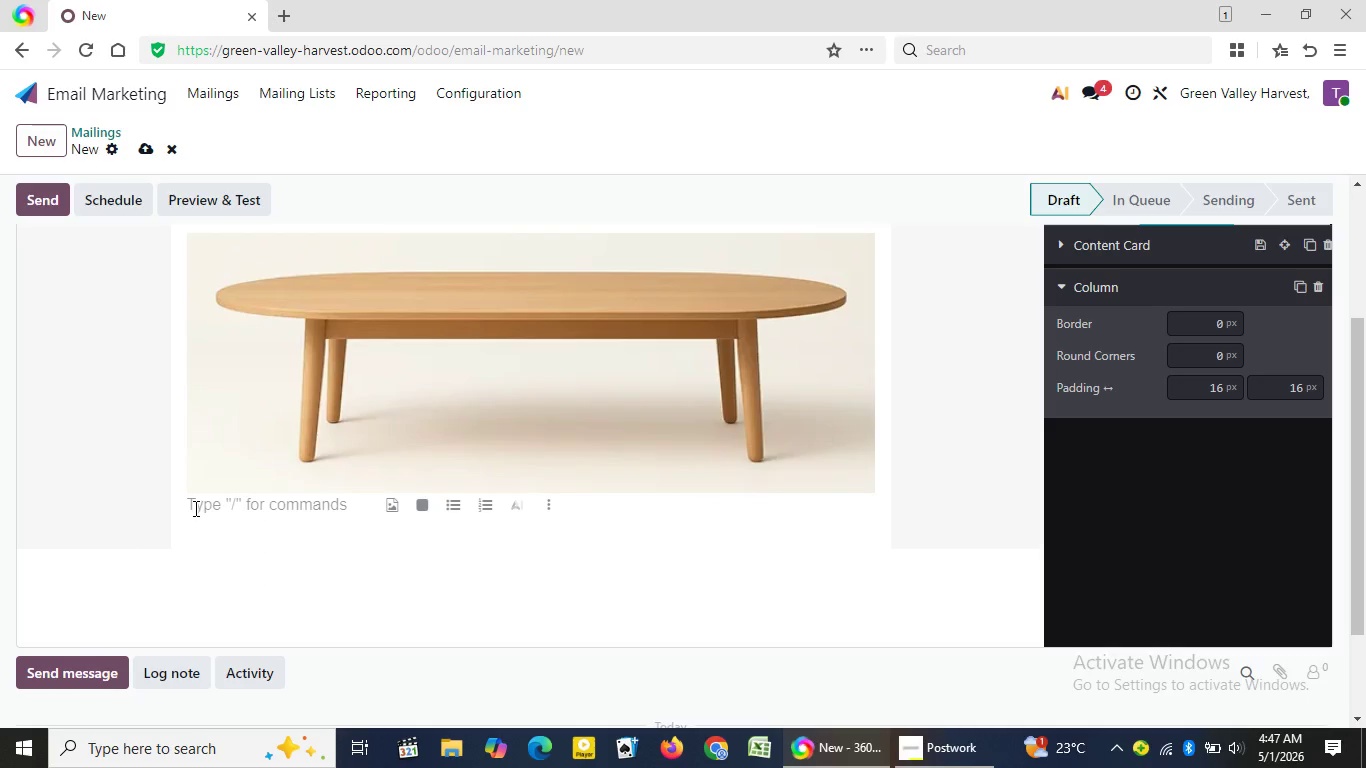 
key(Backspace)
 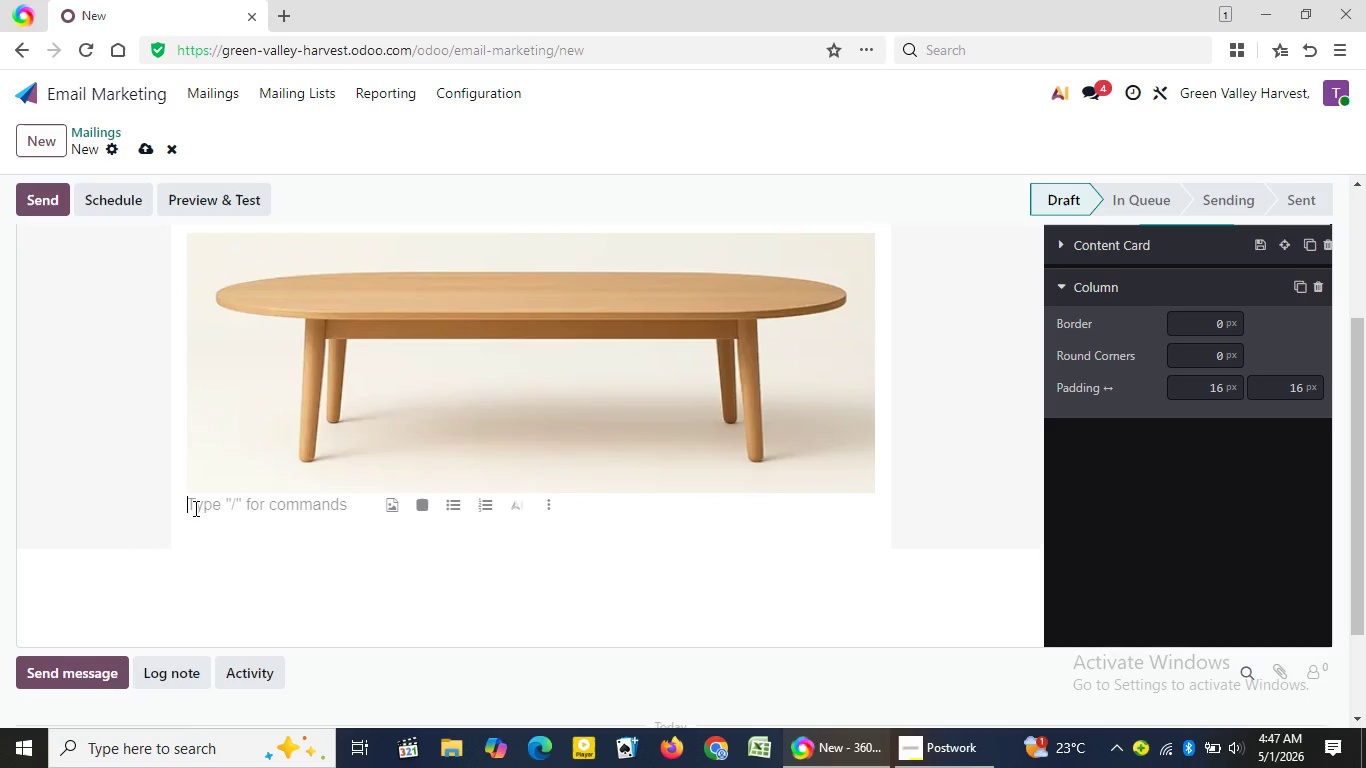 
key(Backspace)
 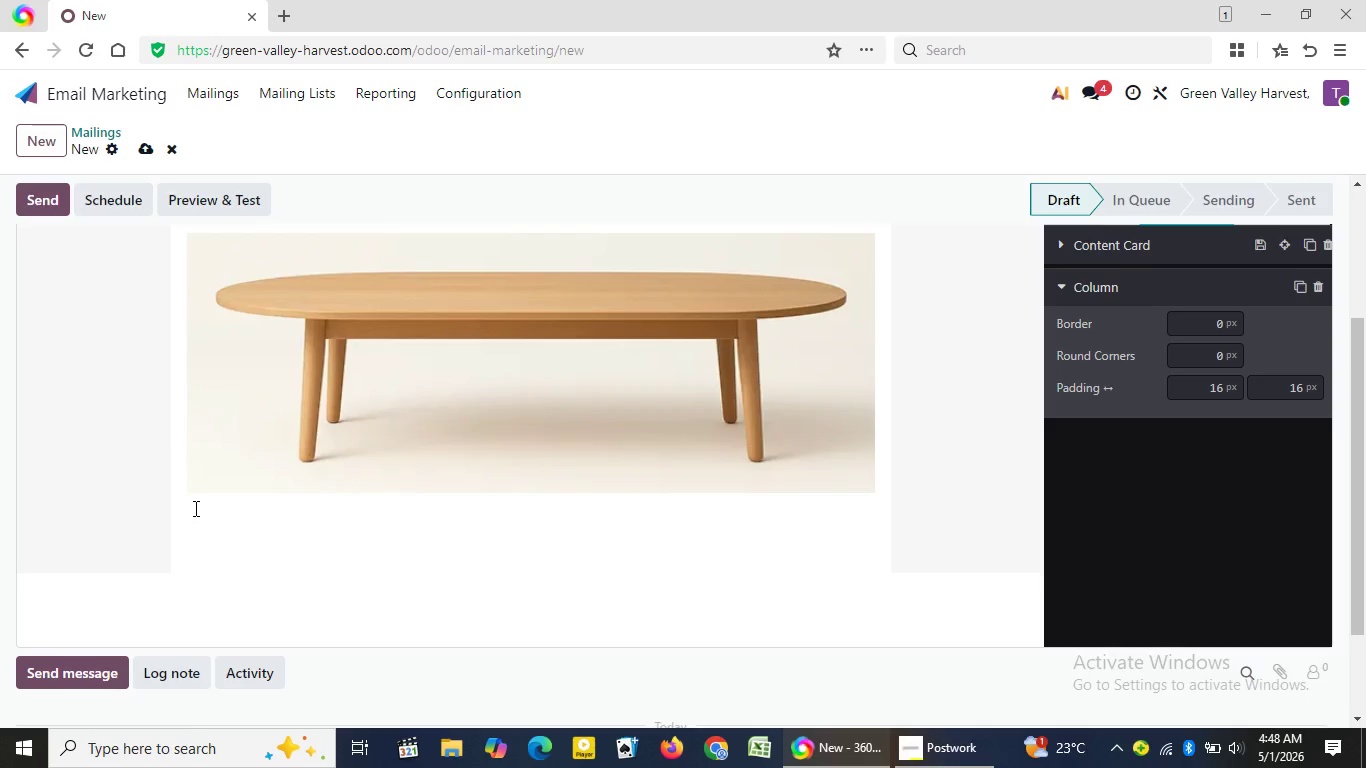 
key(Shift+Enter)
 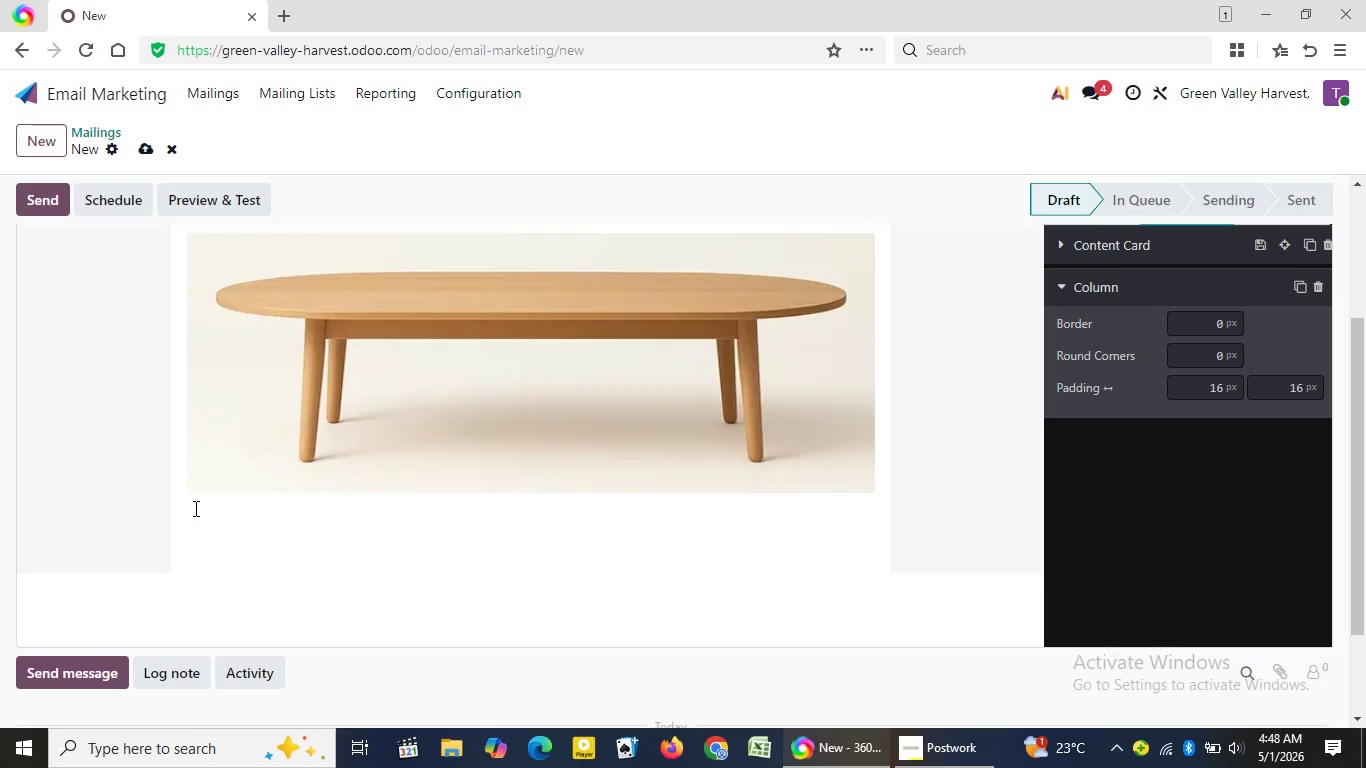 
hold_key(key=ShiftLeft, duration=0.31)
 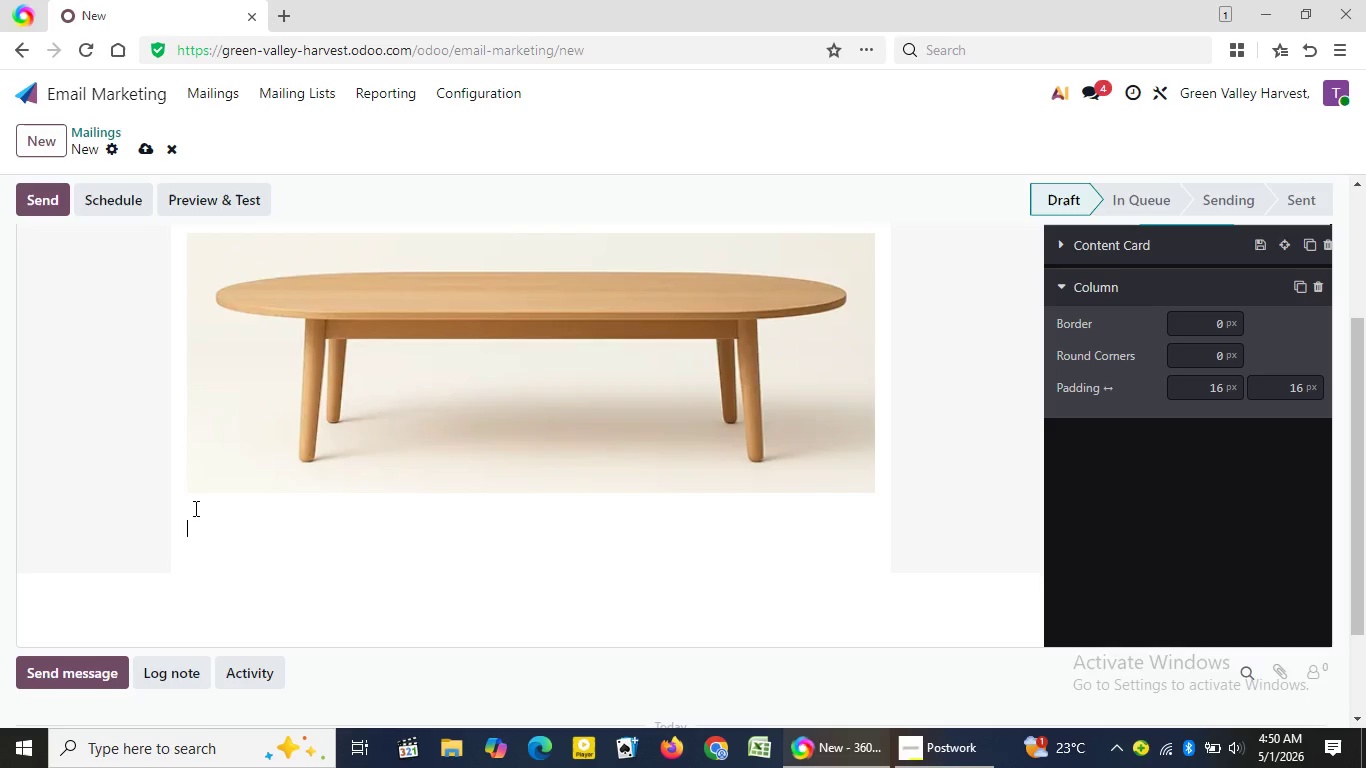 
wait(136.48)
 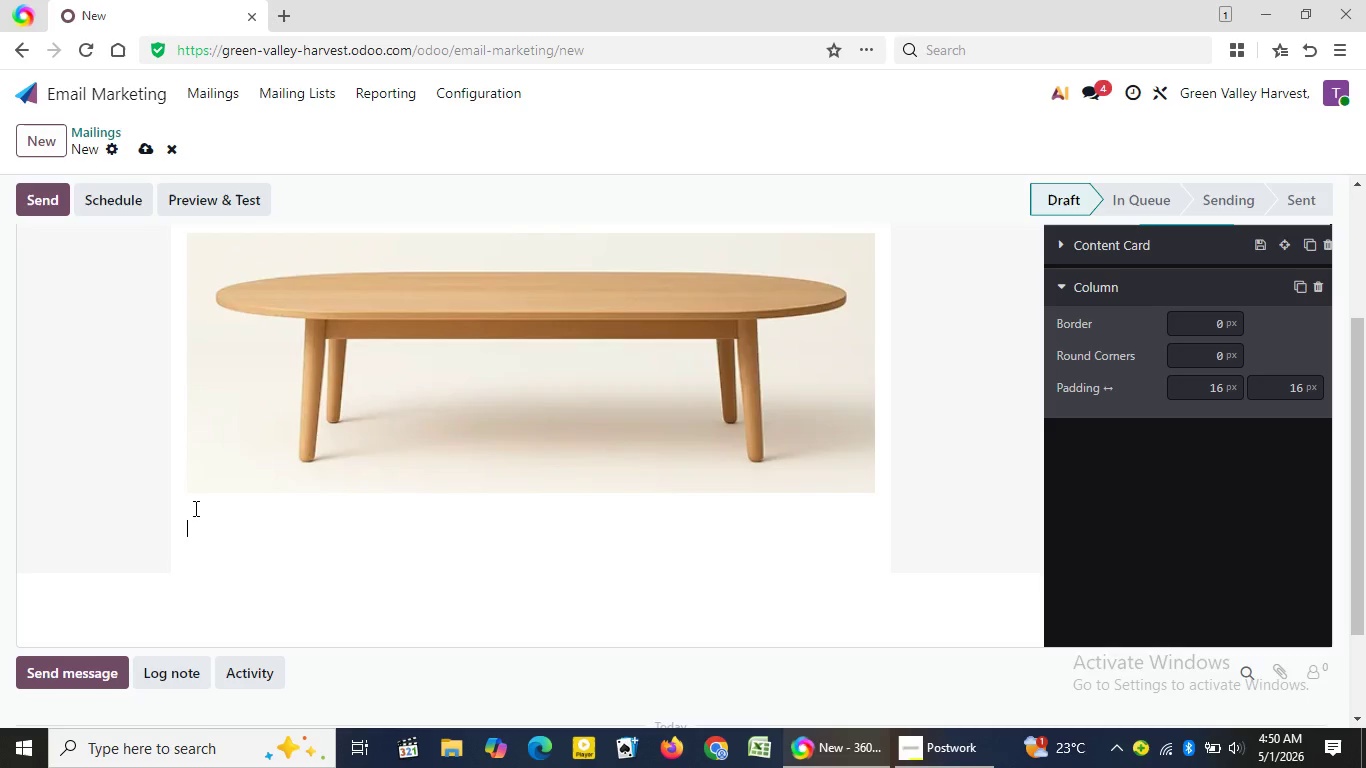 
type(Dear {{)
 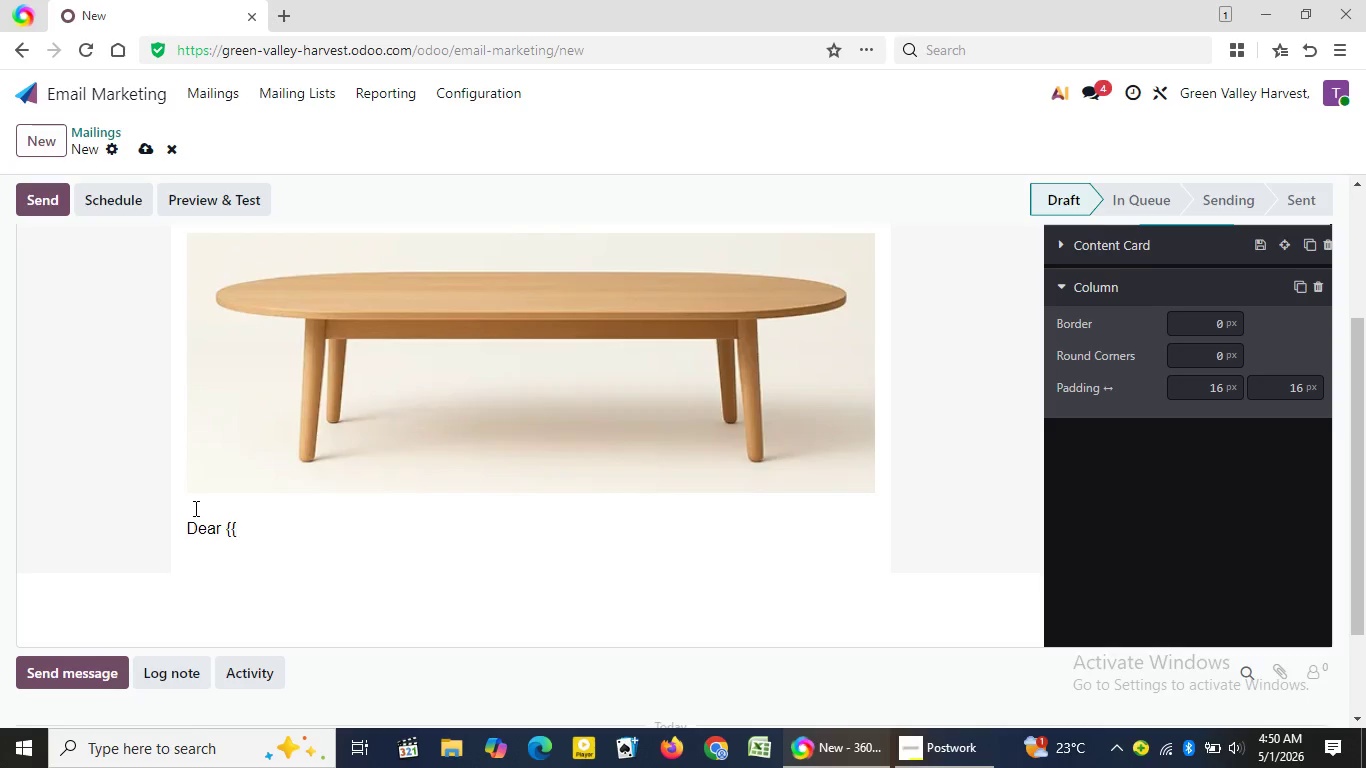 
wait(64.97)
 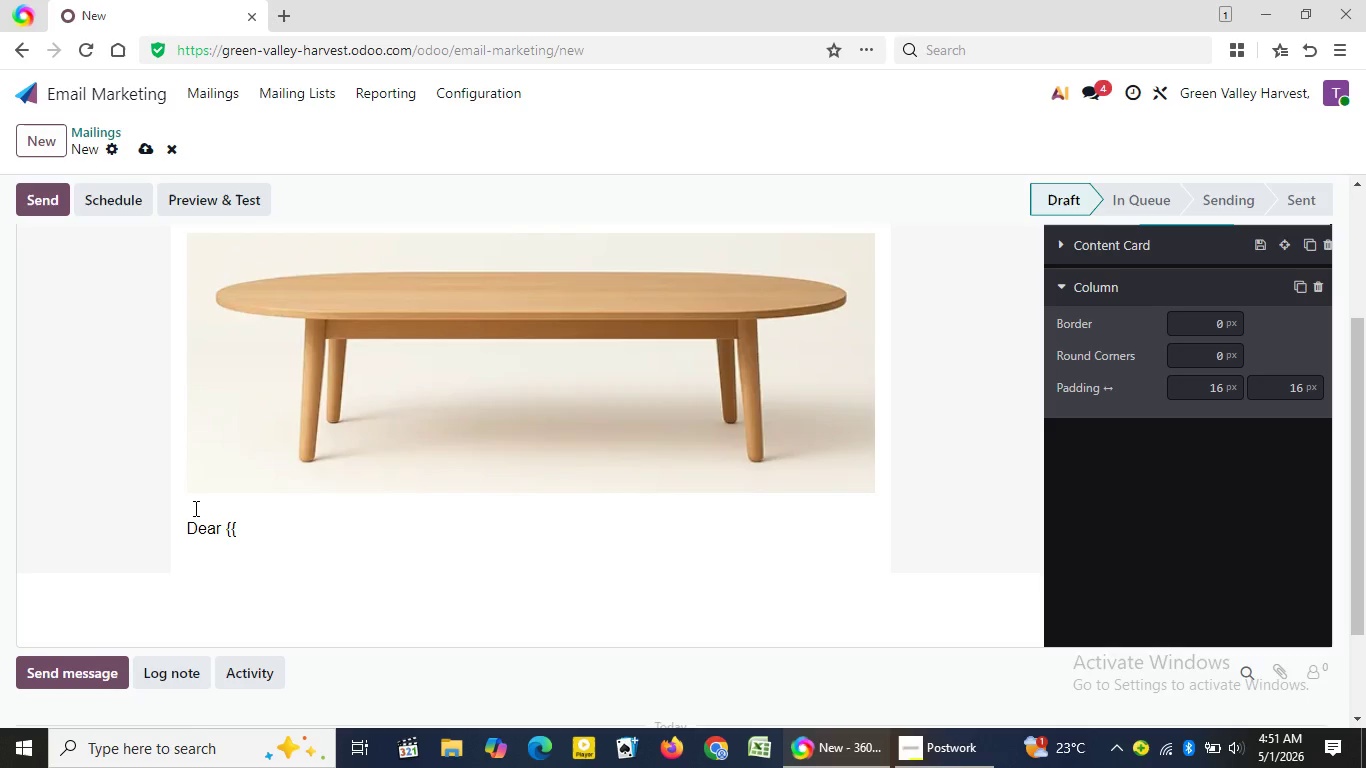 
type(object.name}})
 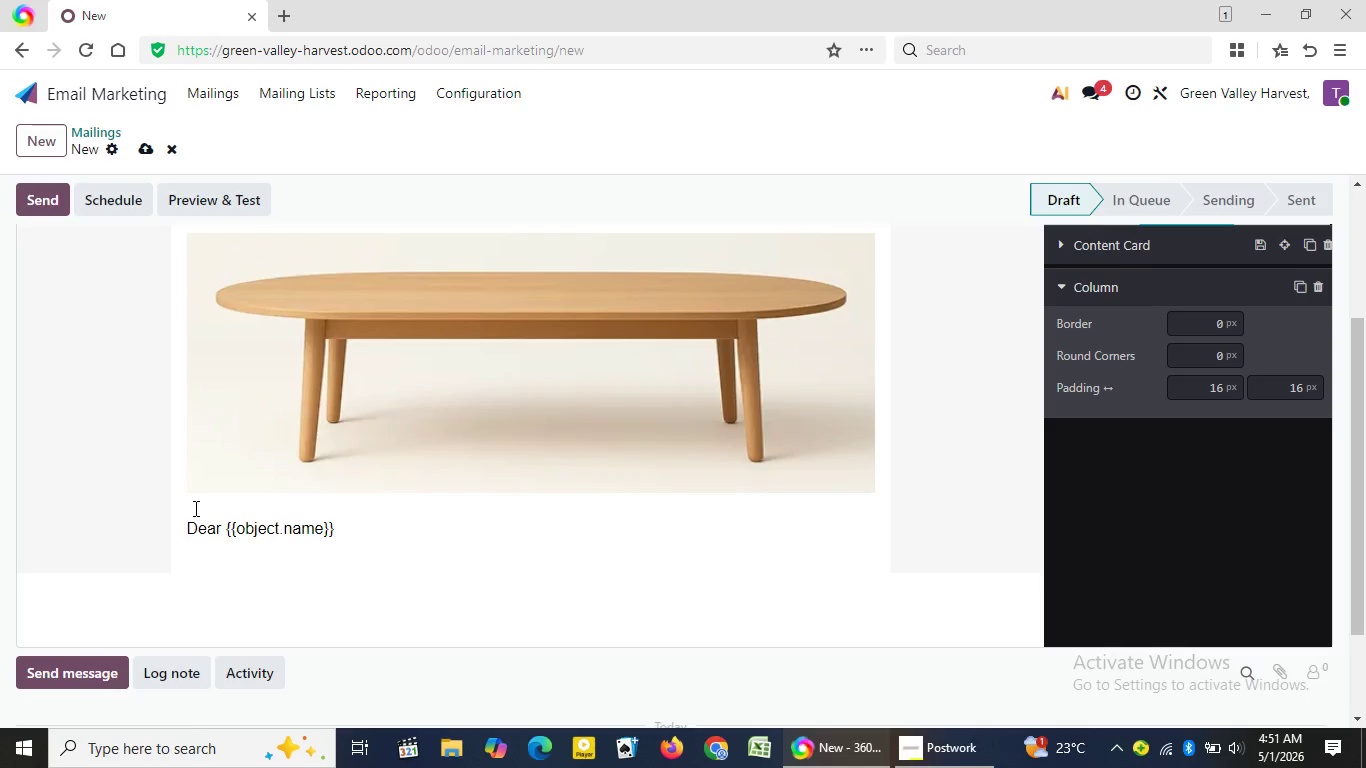 
wait(9.11)
 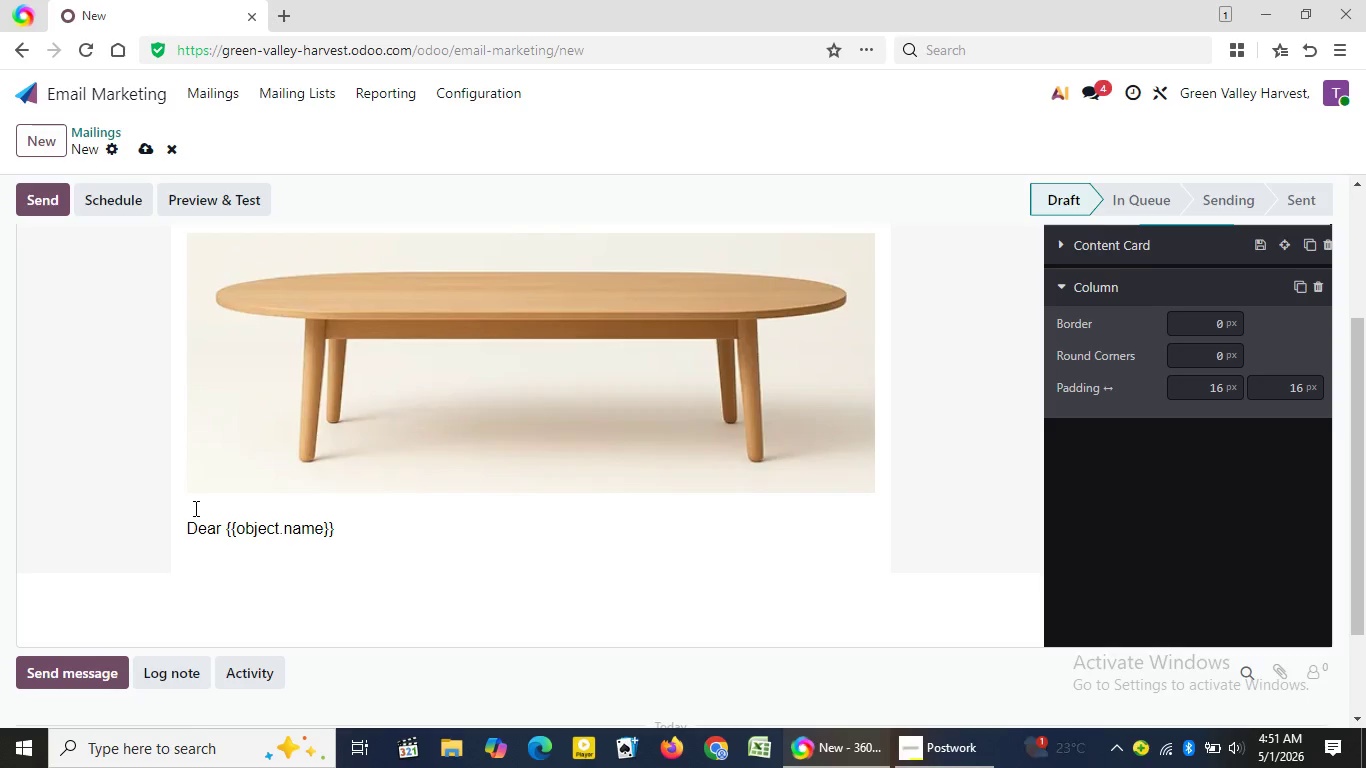 
left_click([228, 533])
 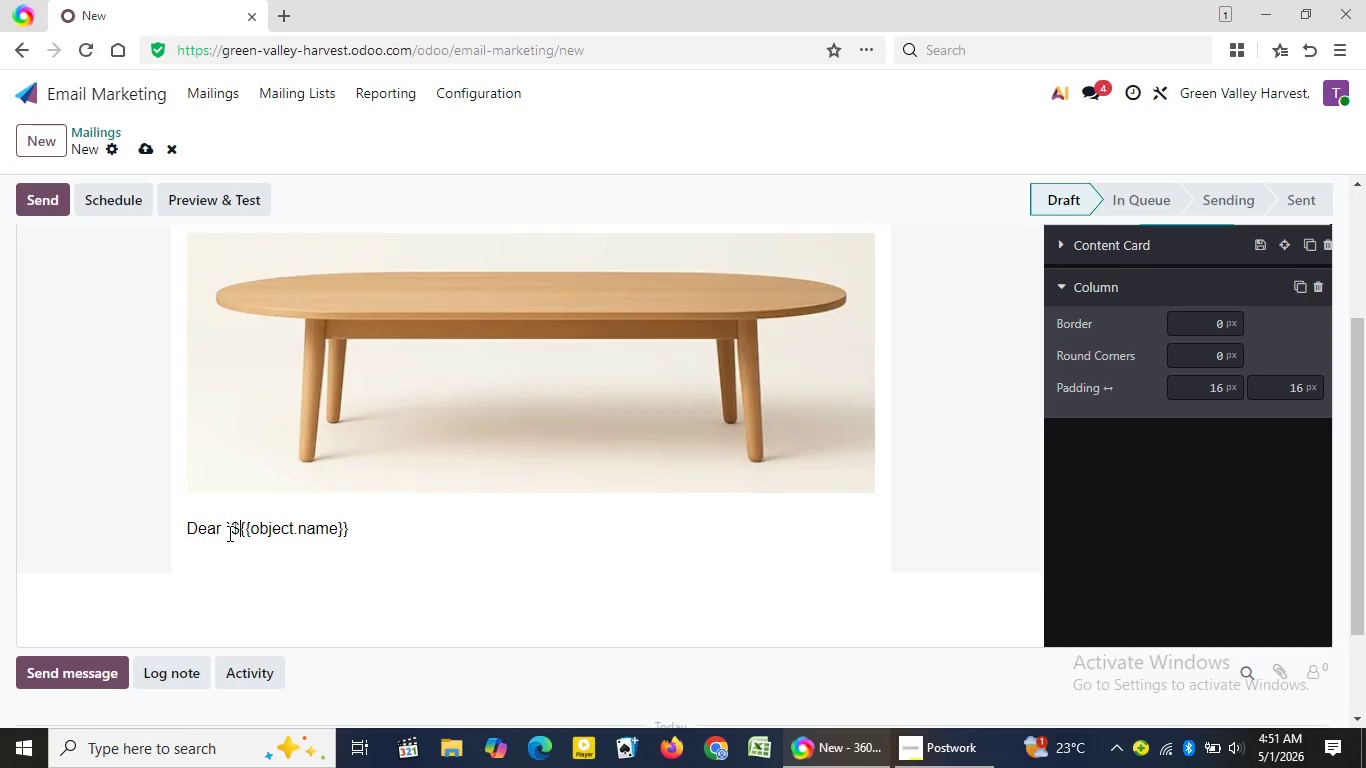 
key(Backquote)
 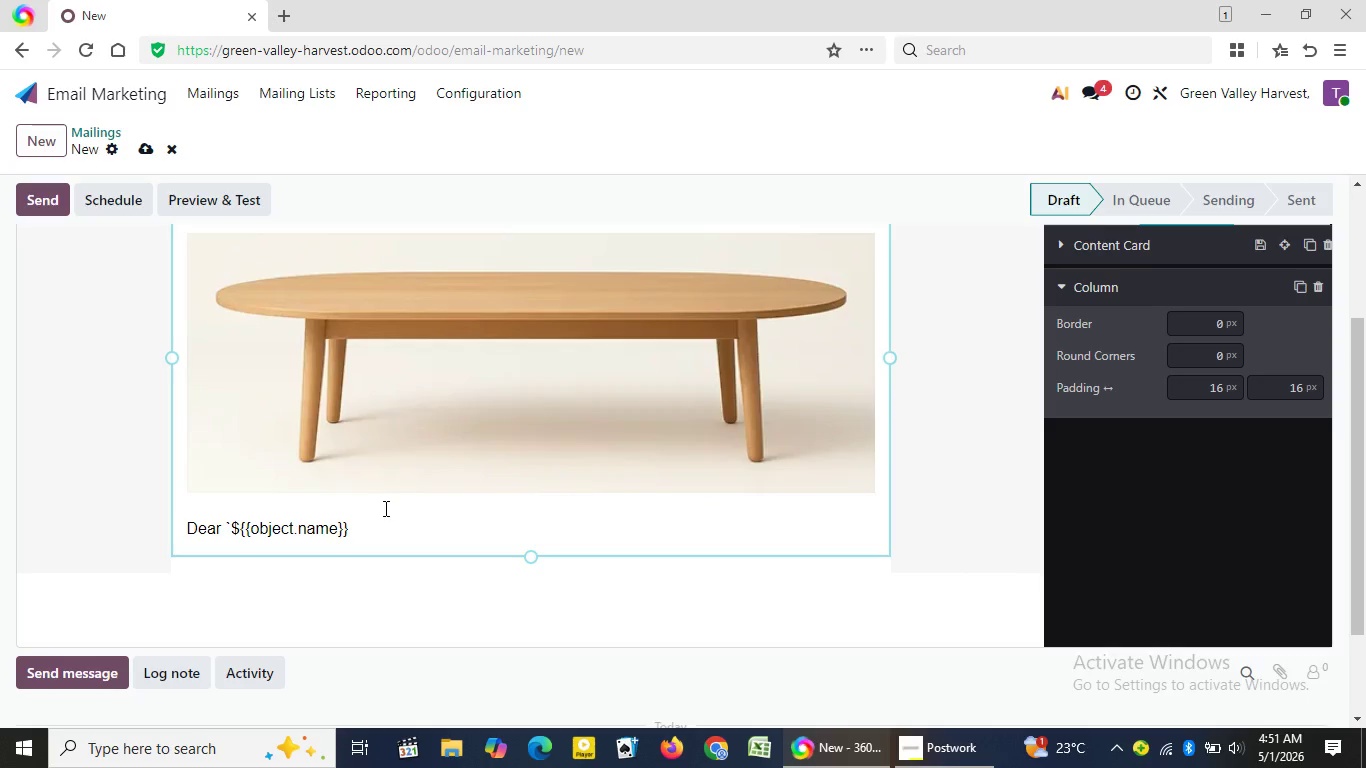 
key(Shift+4)
 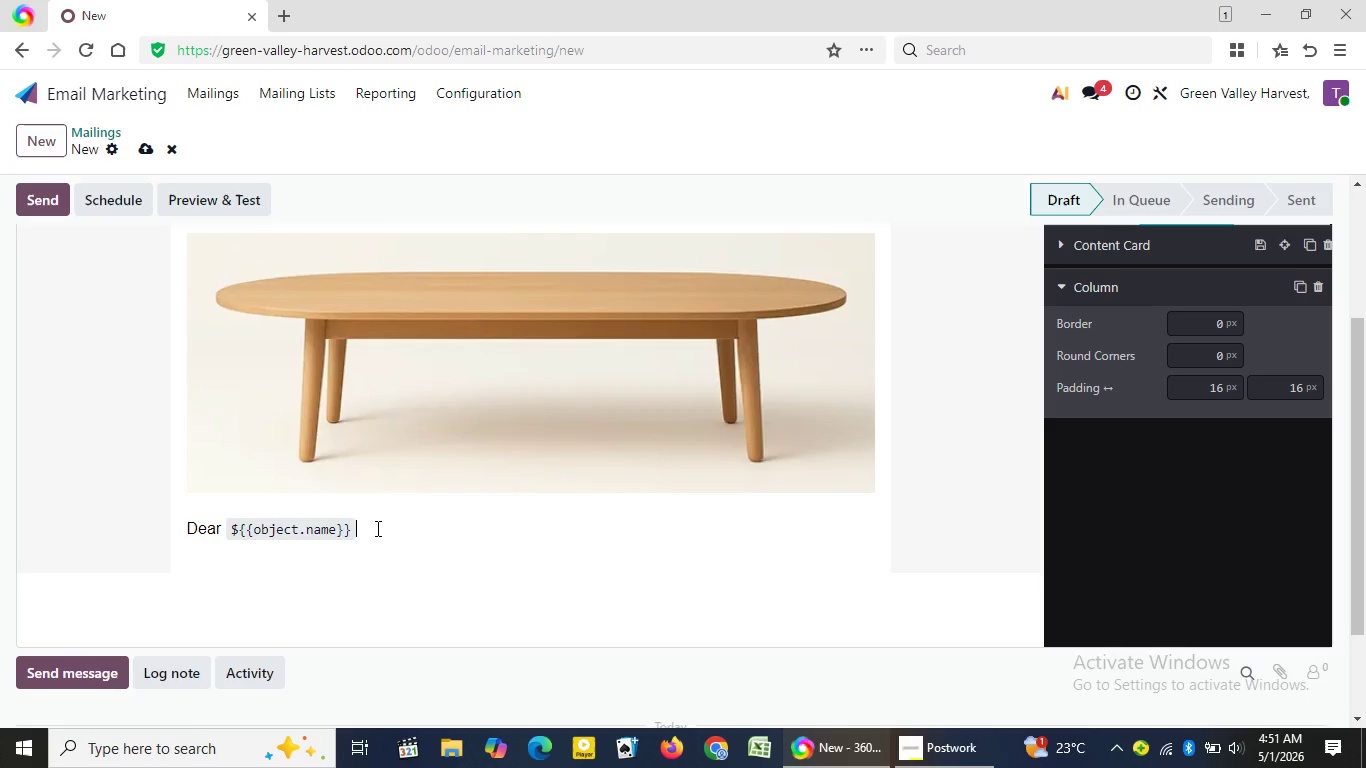 
left_click([376, 528])
 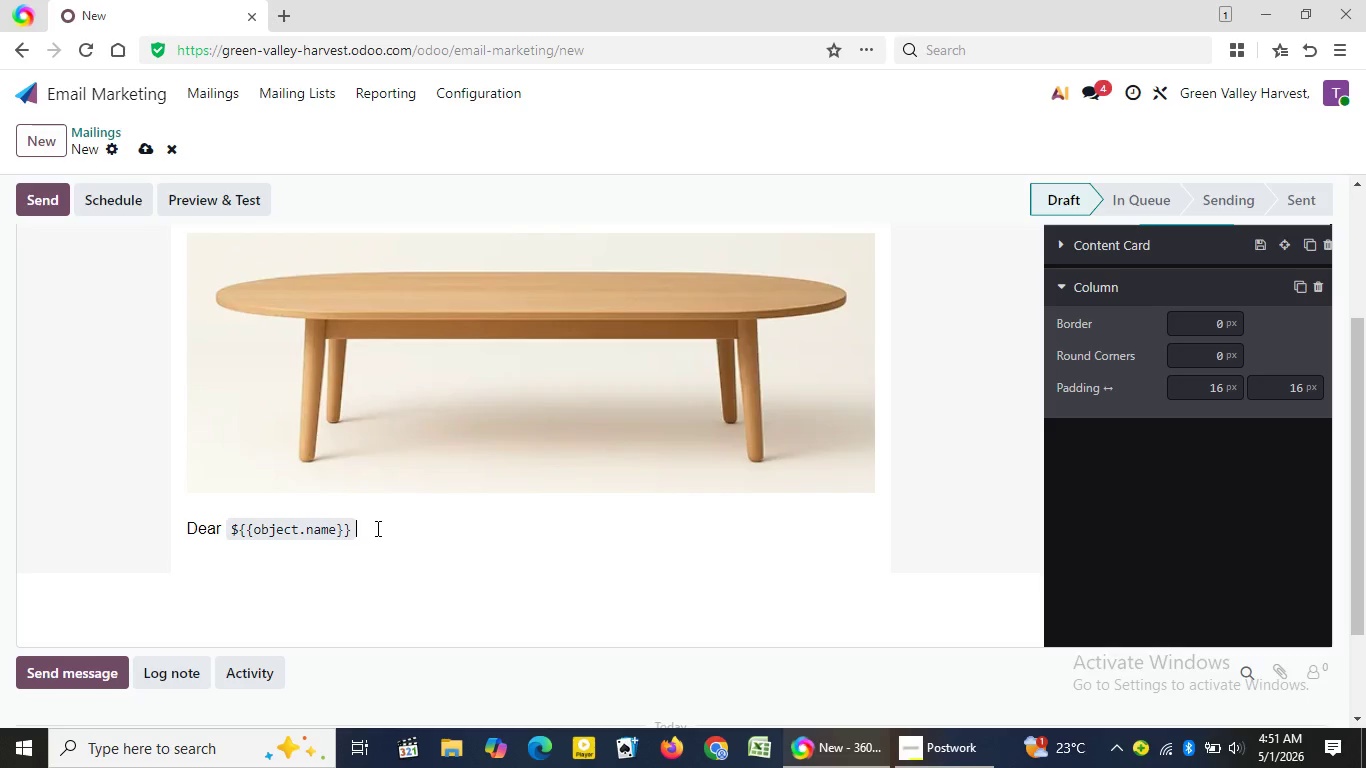 
key(Backquote)
 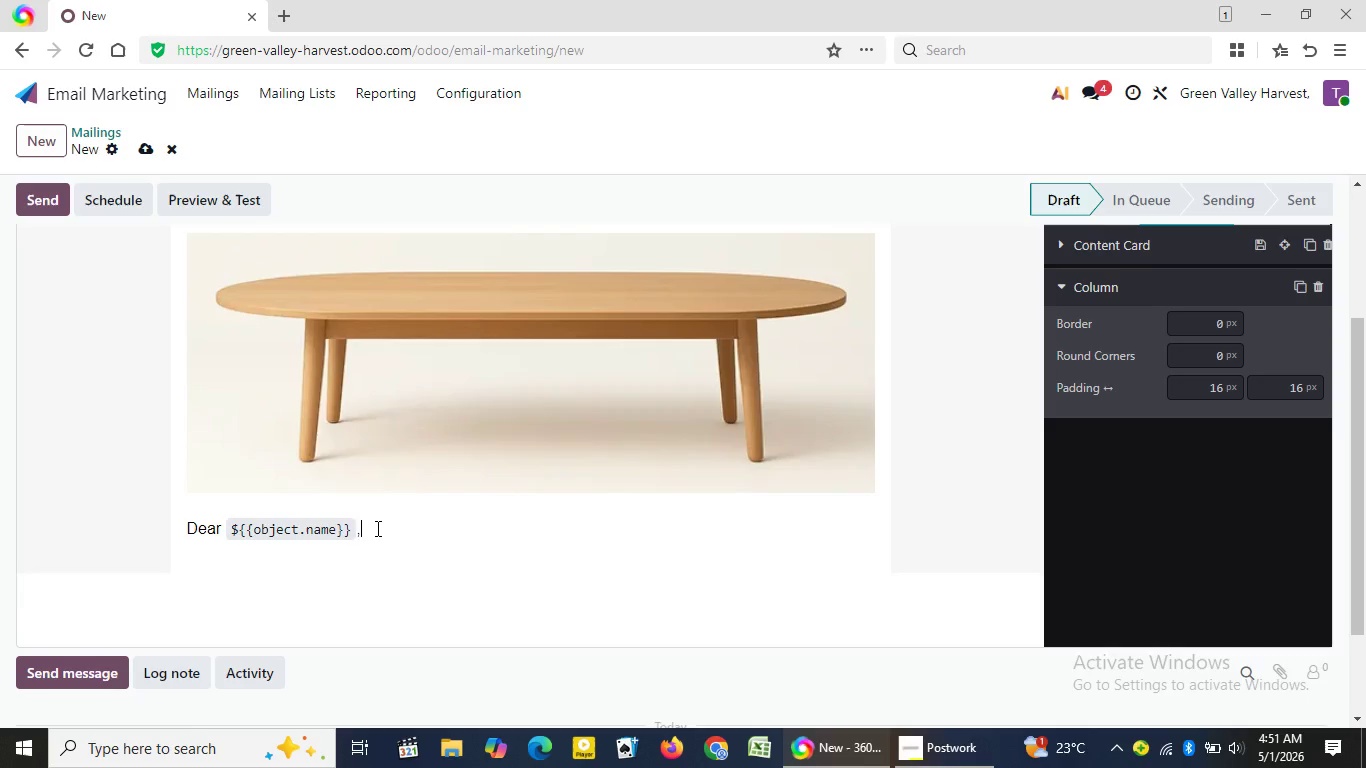 
key(Comma)
 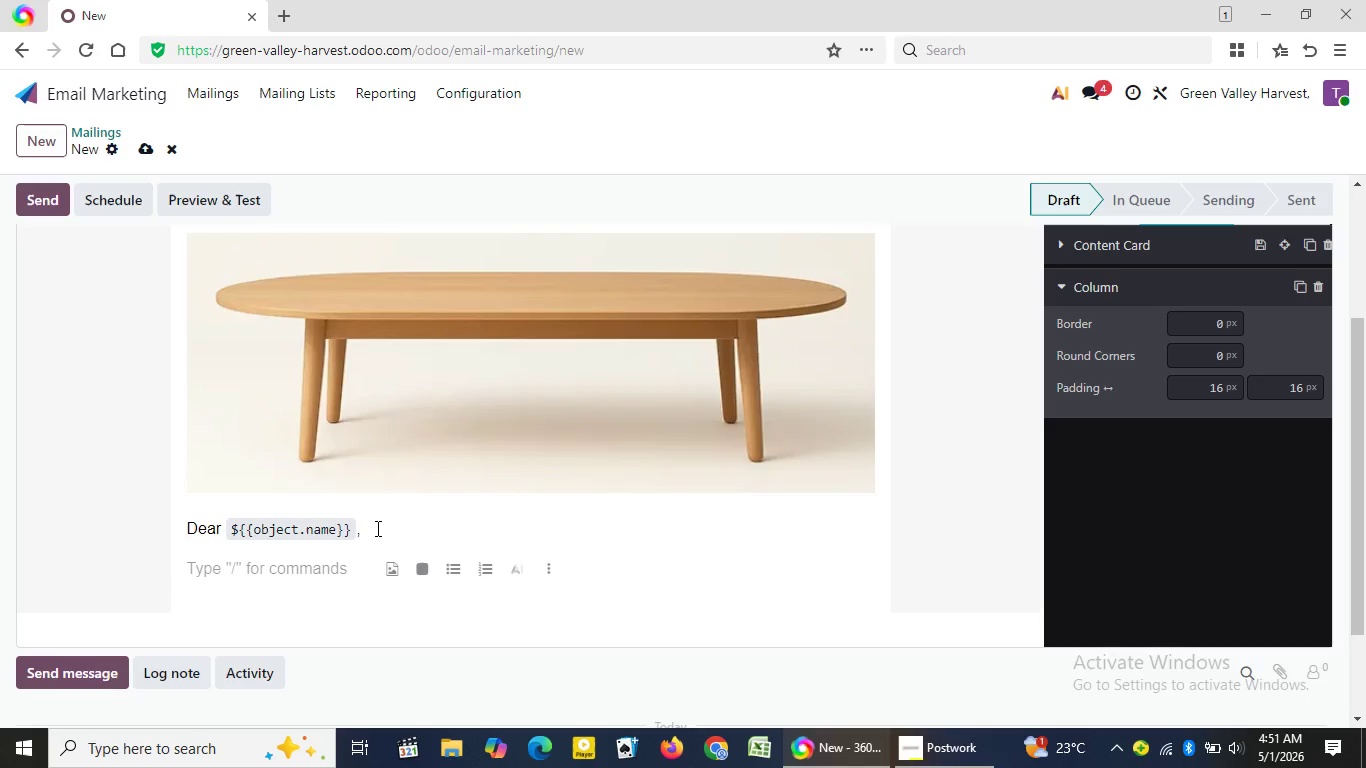 
key(Enter)
 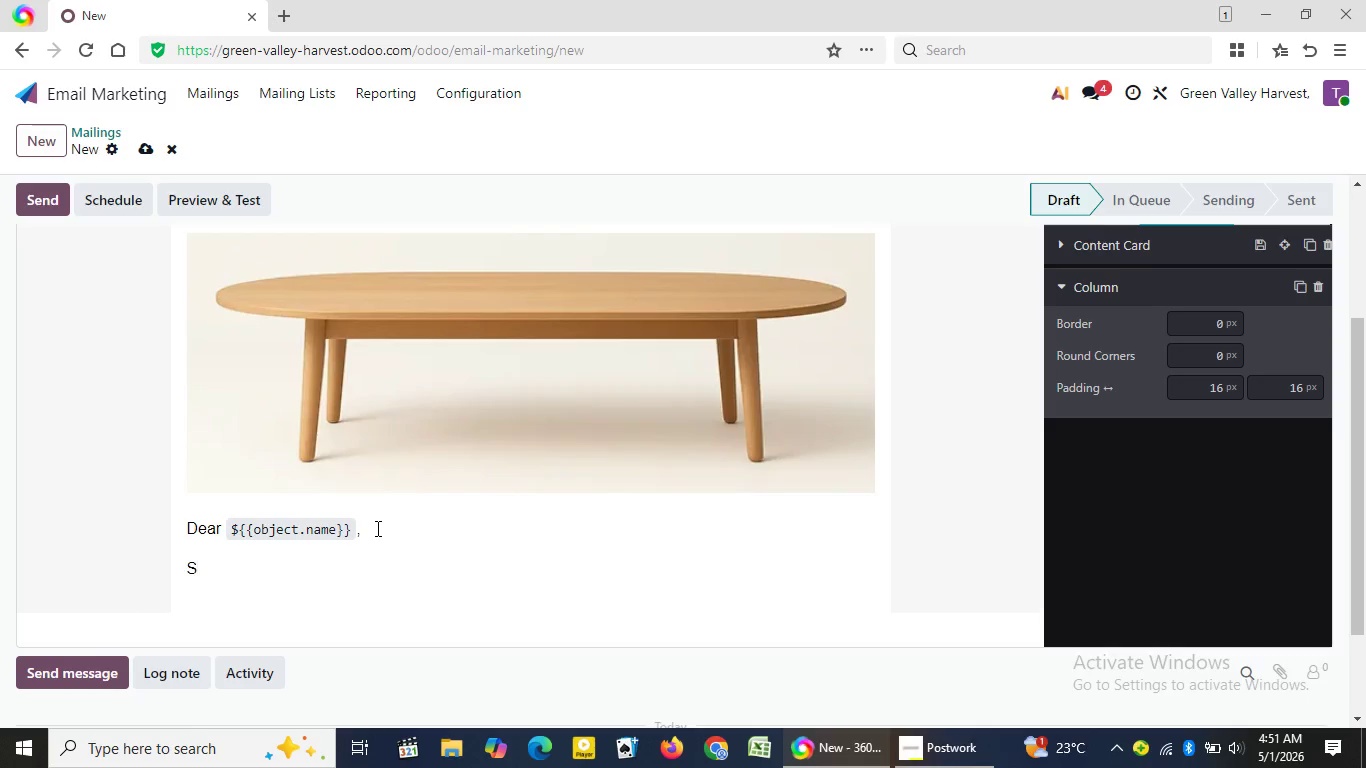 
wait(5.27)
 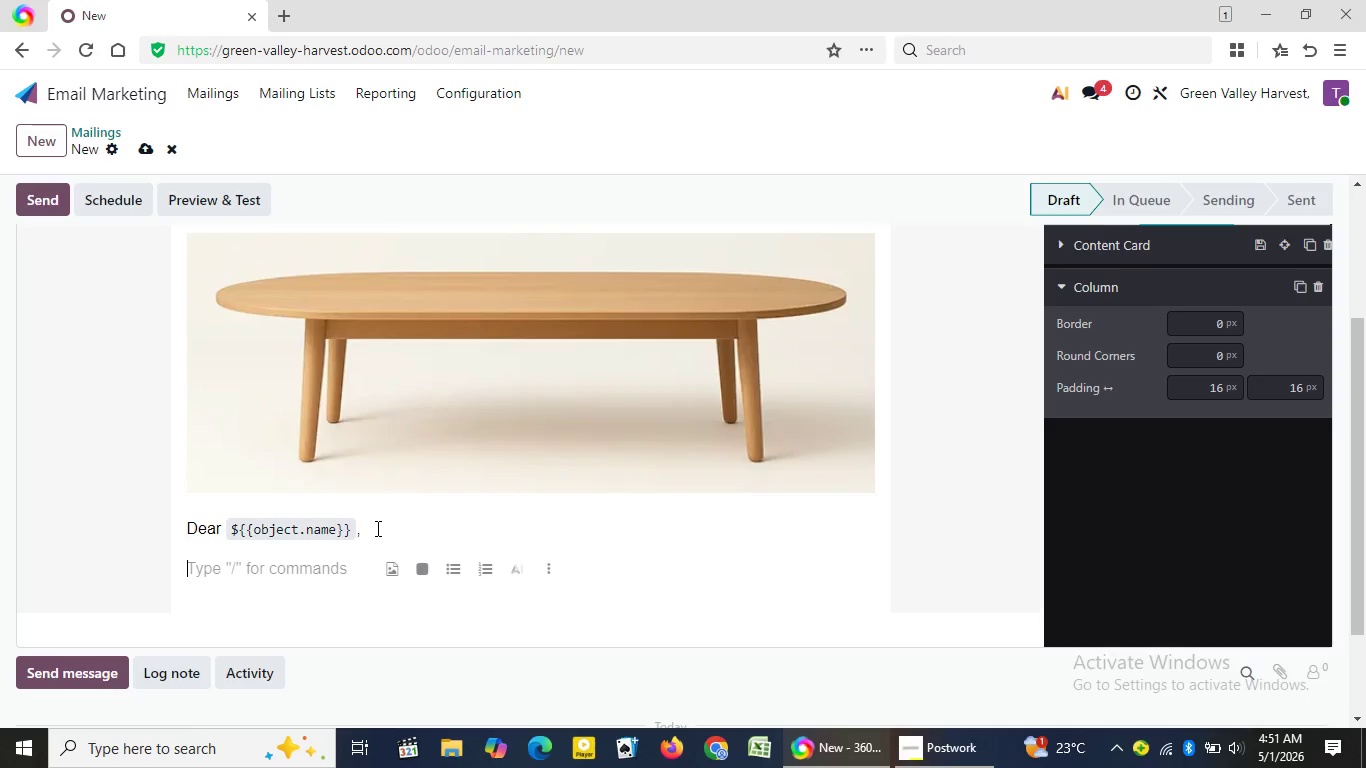 
type(Six months ago, you chose to support {{object)
 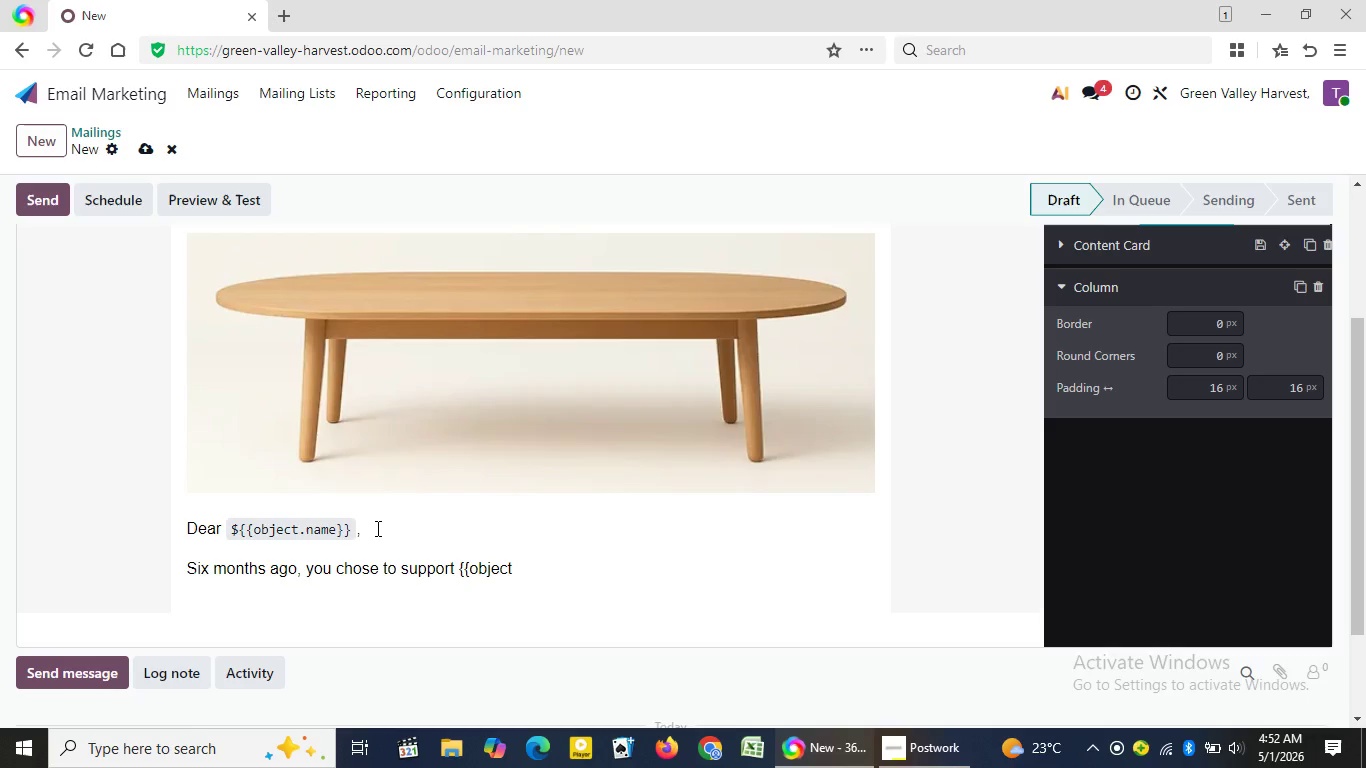 
wait(17.81)
 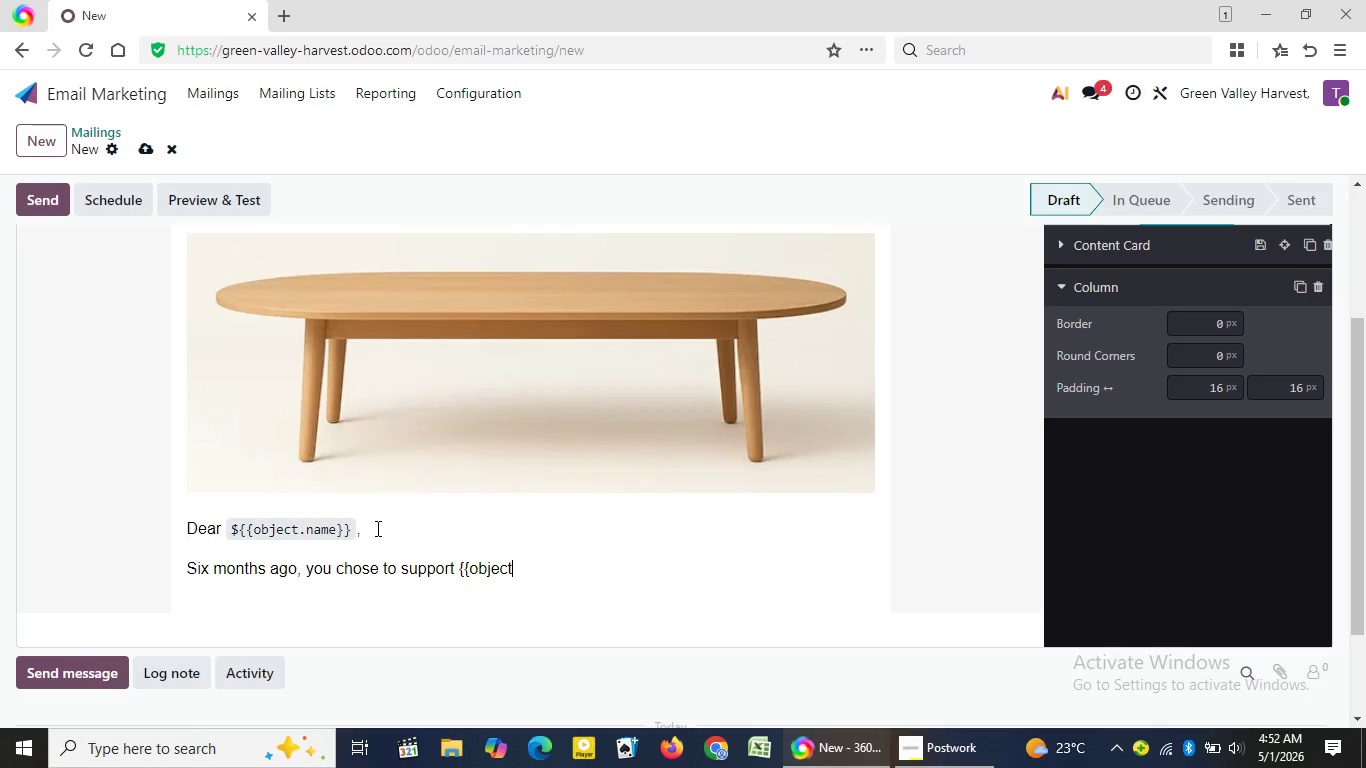 
type(.pref)
 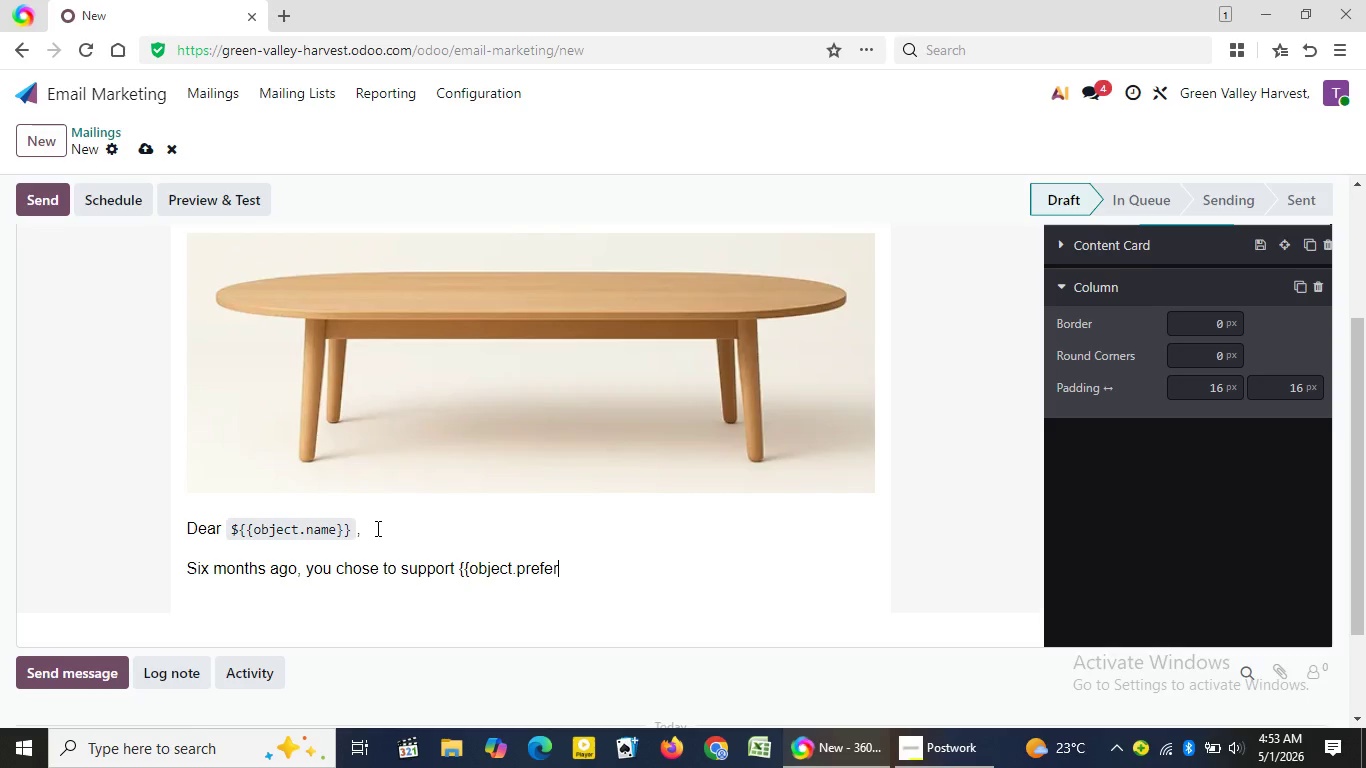 
wait(5.89)
 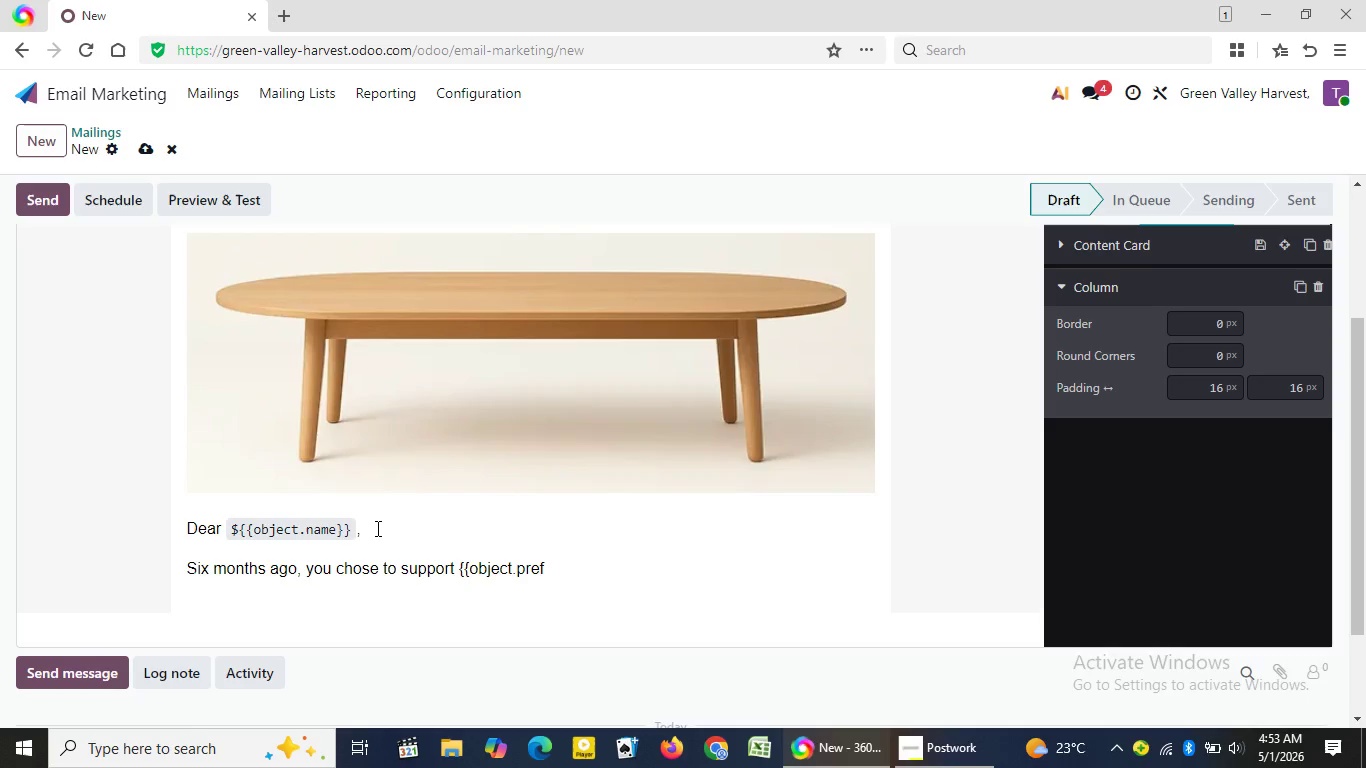 
type(er)
 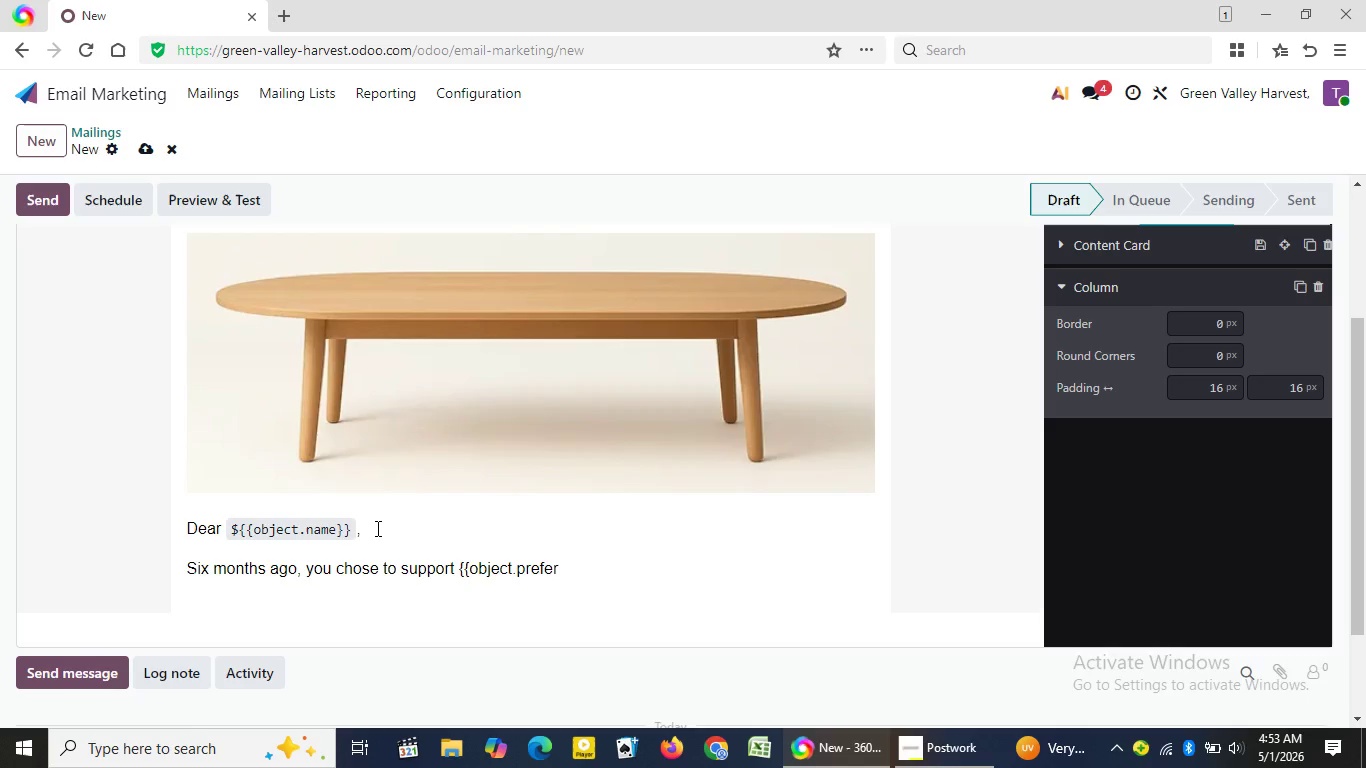 
wait(39.88)
 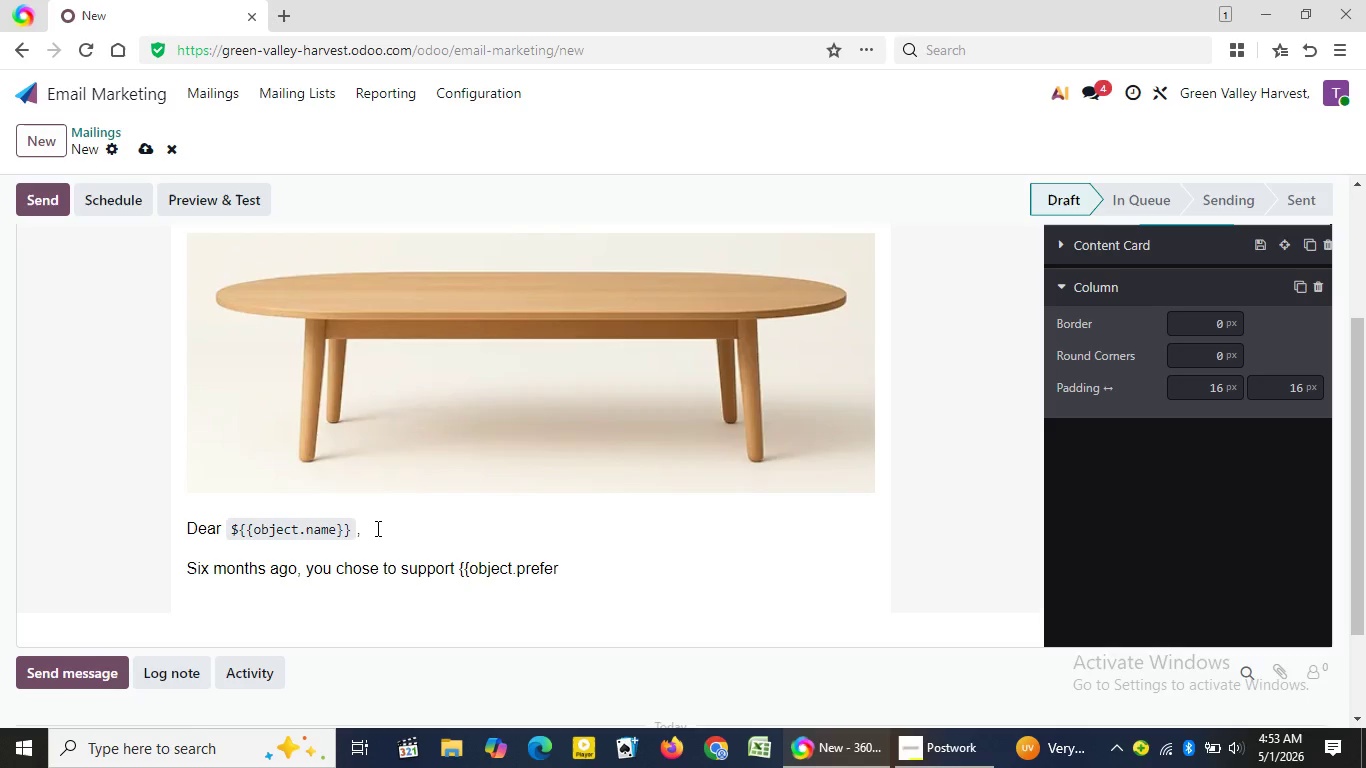 
type(red_impact_area}})
 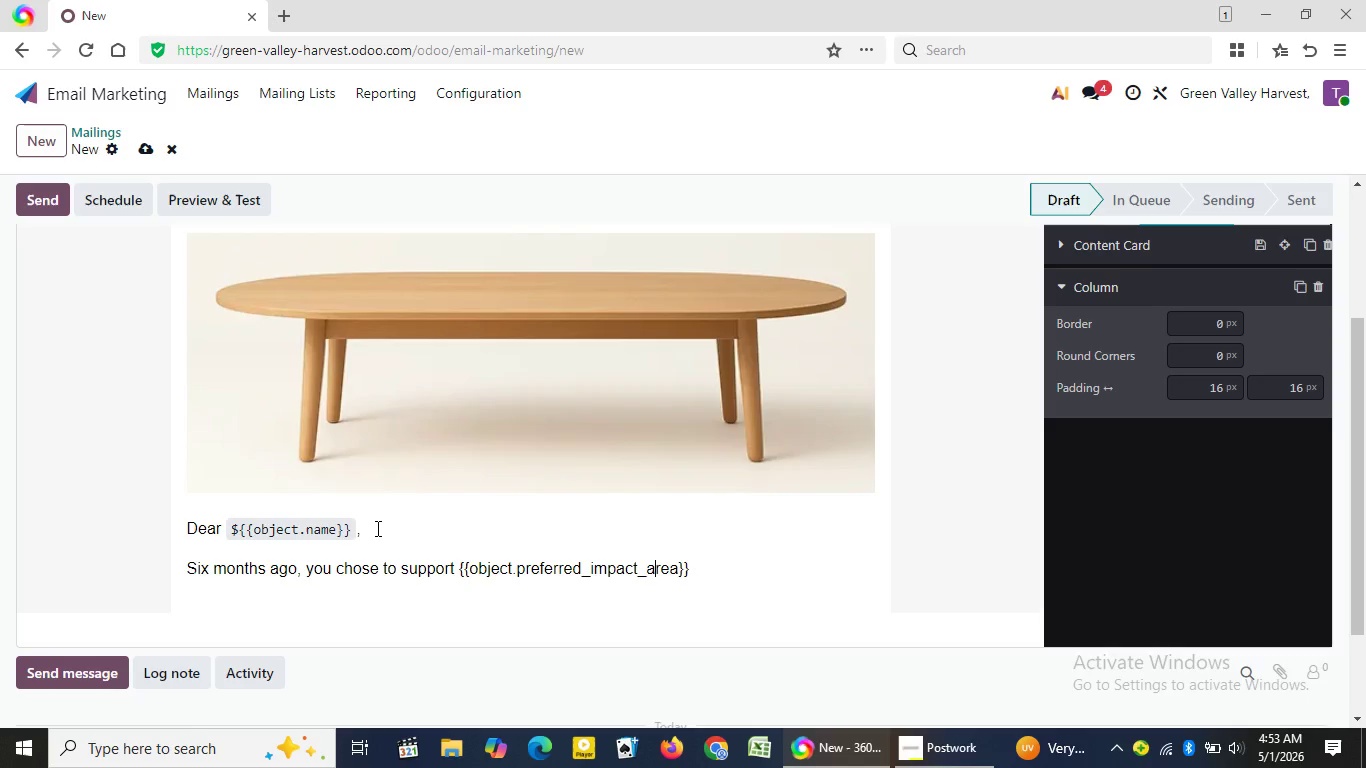 
key(ArrowLeft)
 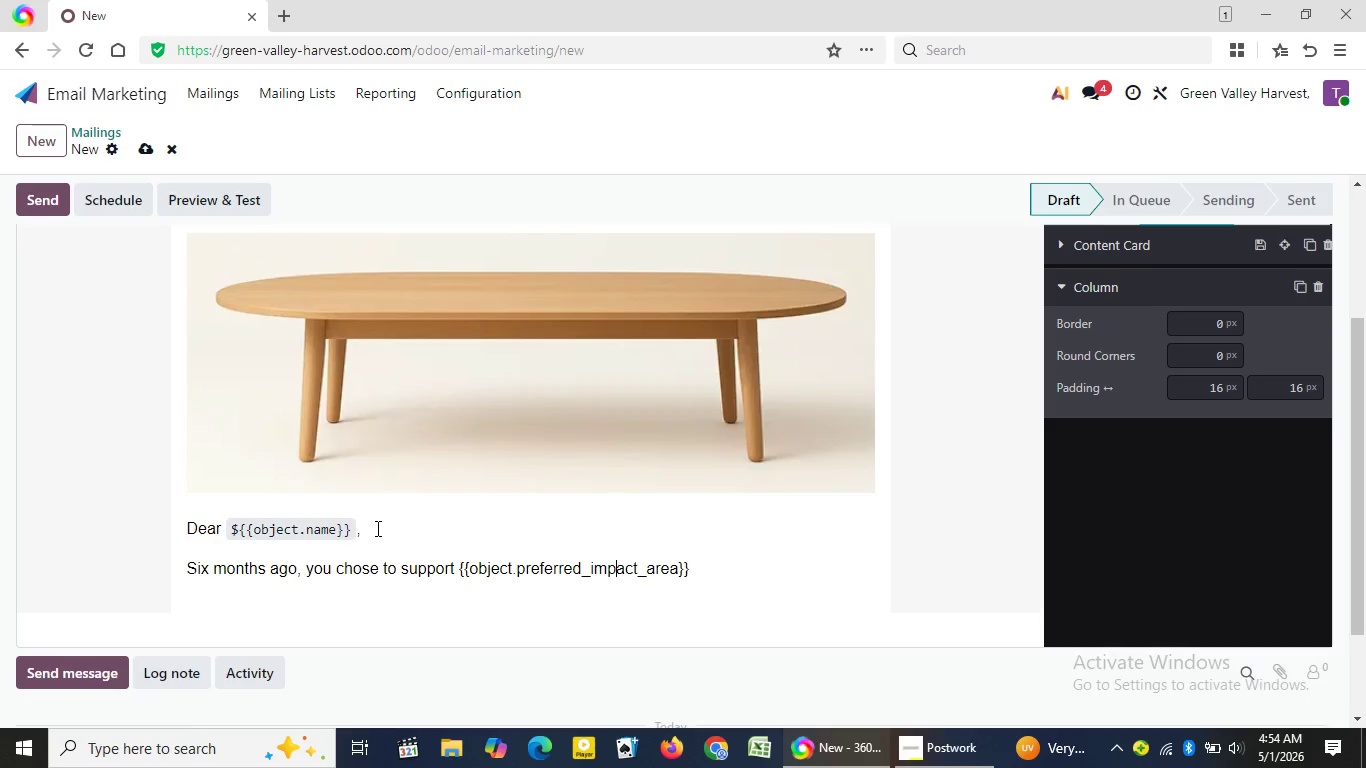 
key(ArrowLeft)
 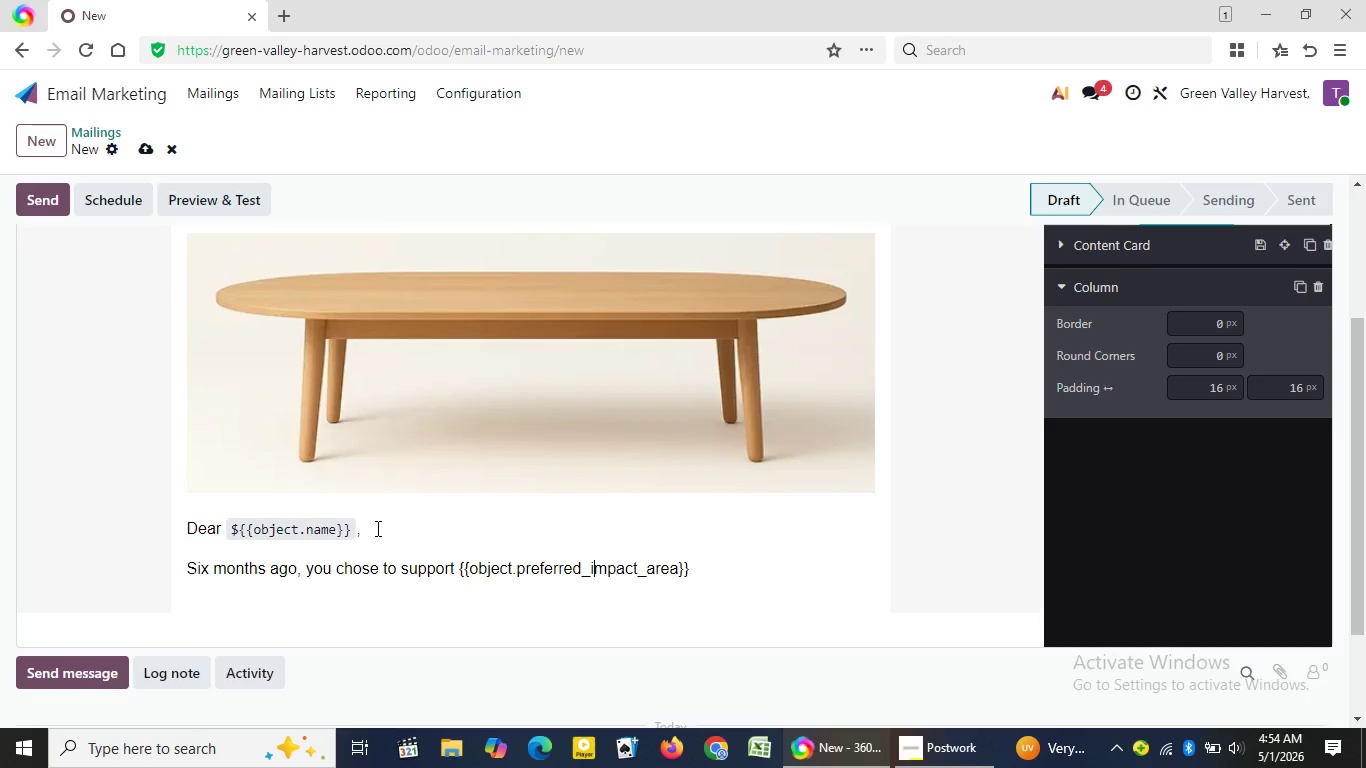 
key(ArrowLeft)
 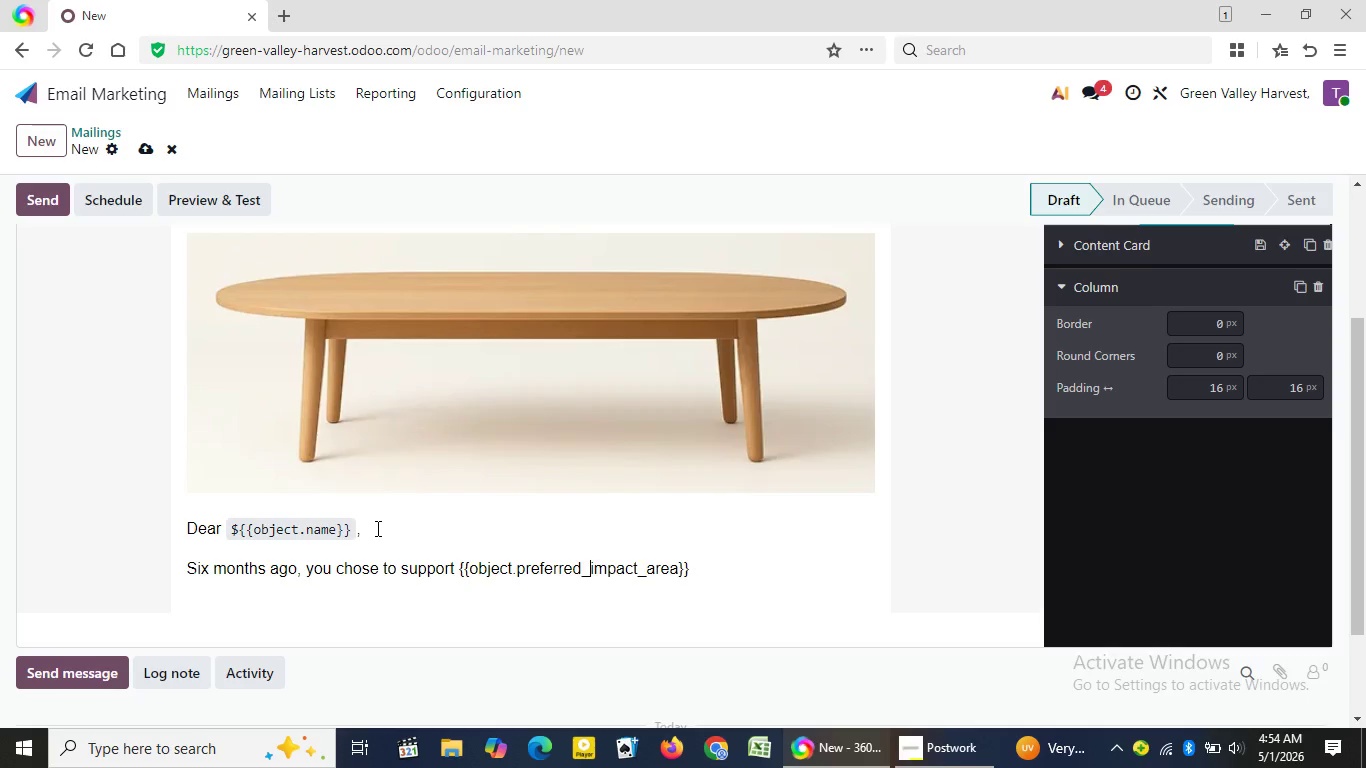 
key(ArrowLeft)
 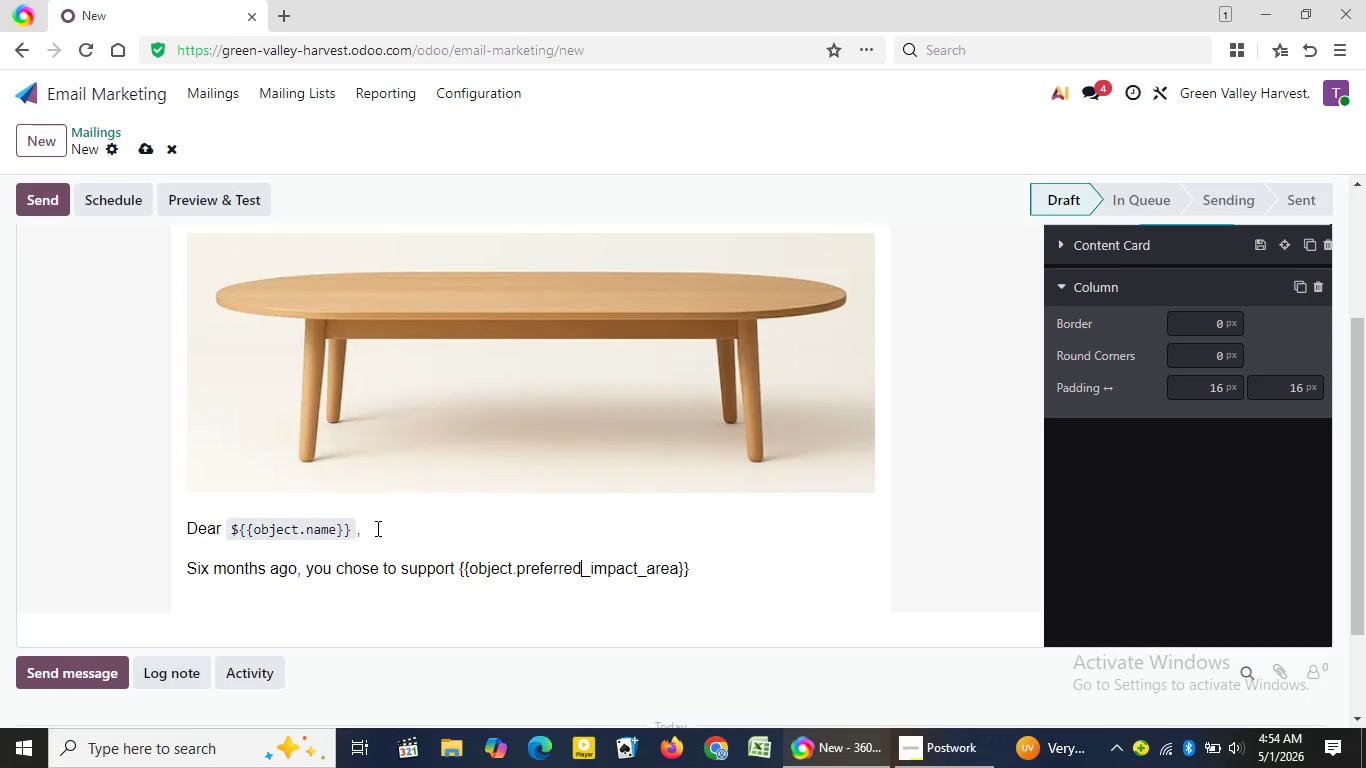 
key(ArrowLeft)
 